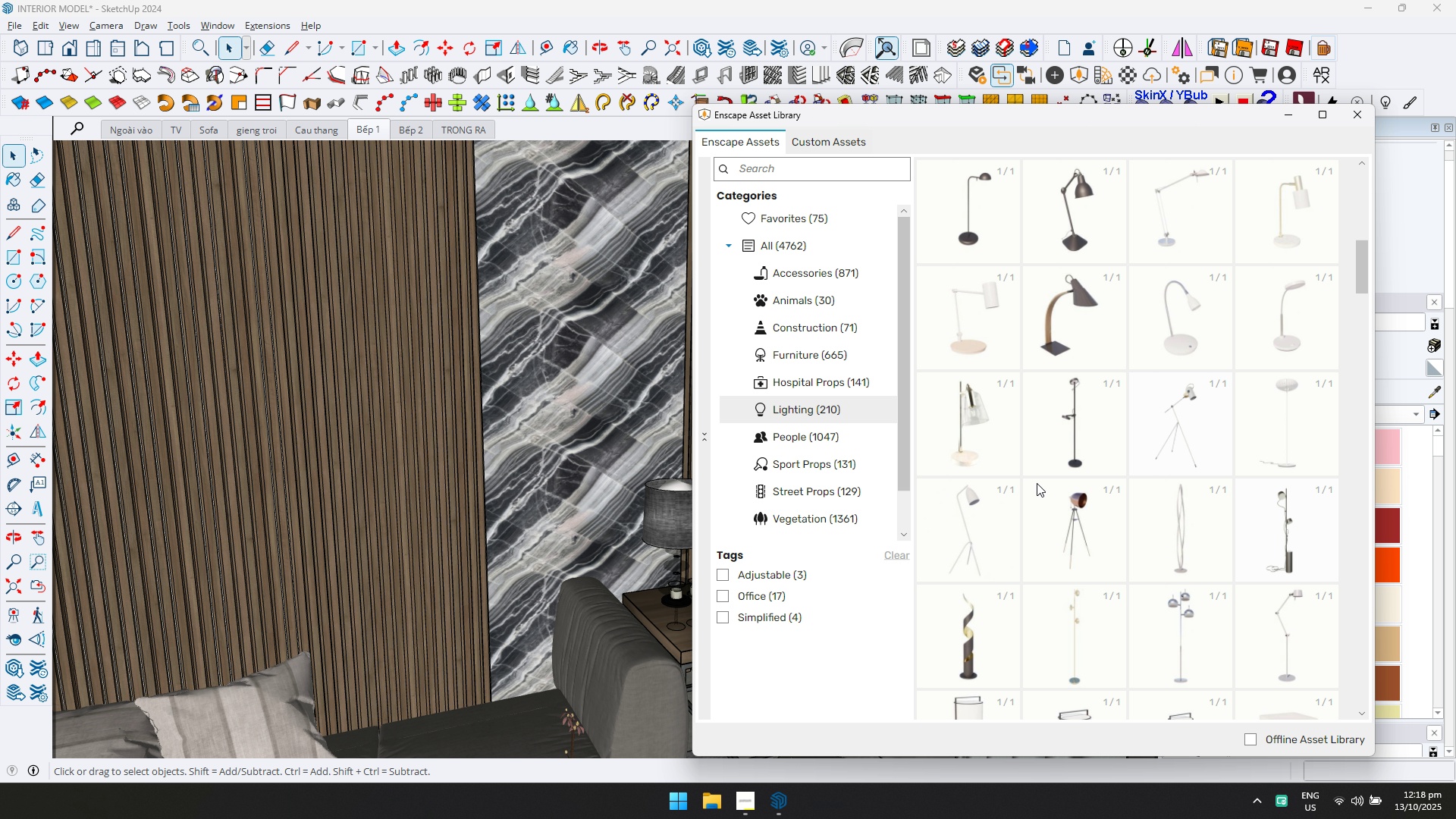 
left_click([986, 536])
 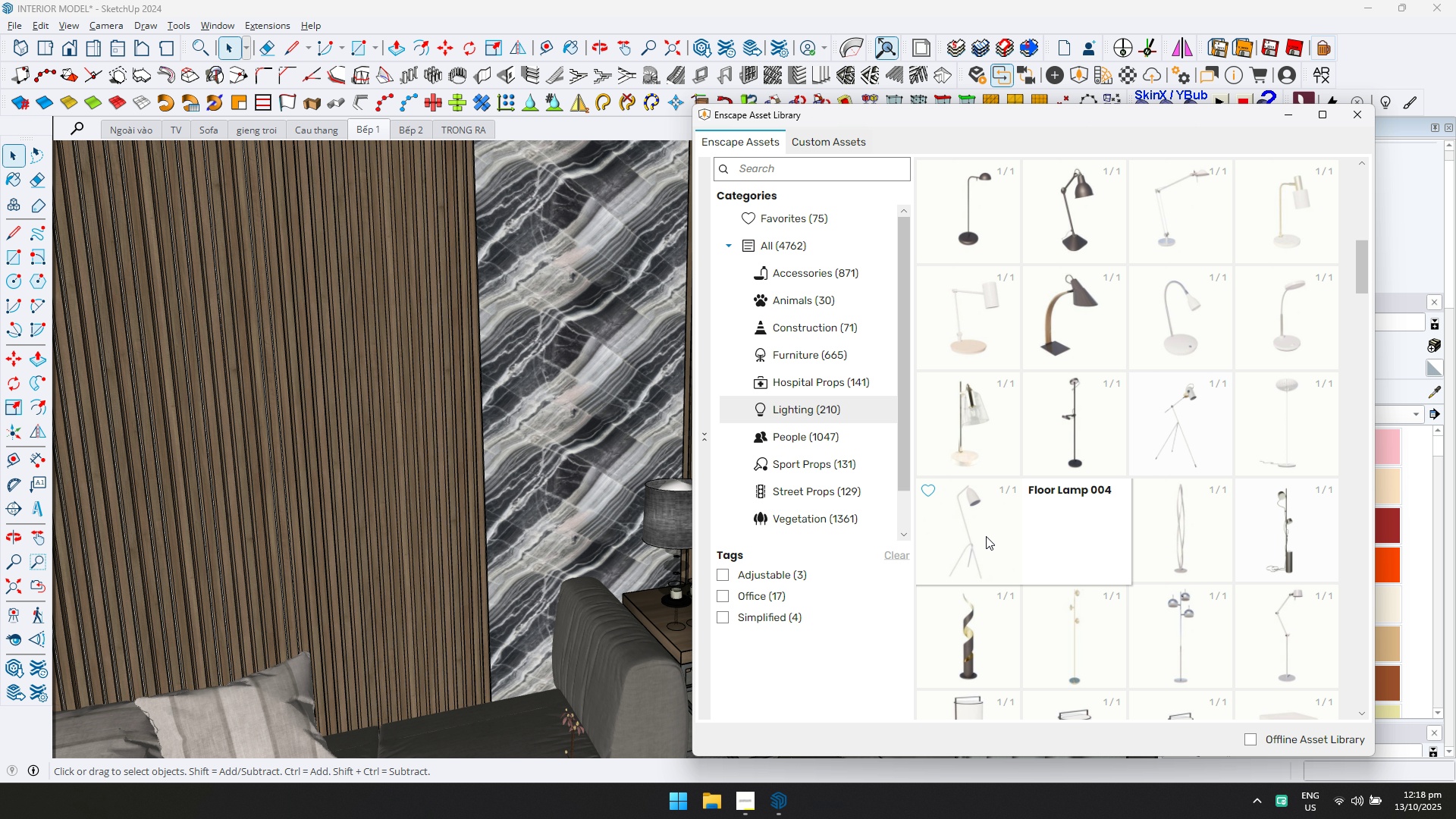 
left_click([986, 536])
 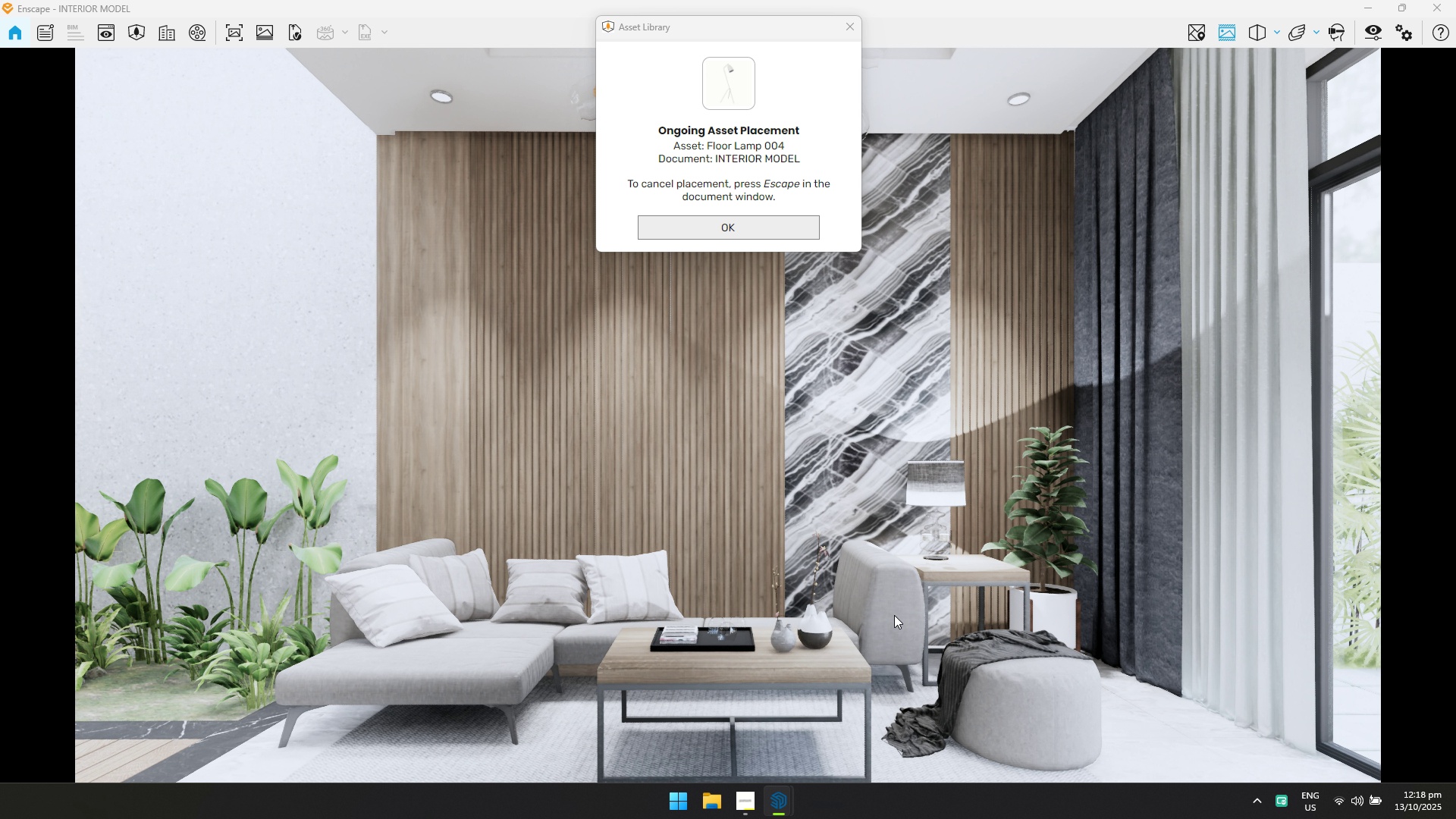 
key(Alt+AltLeft)
 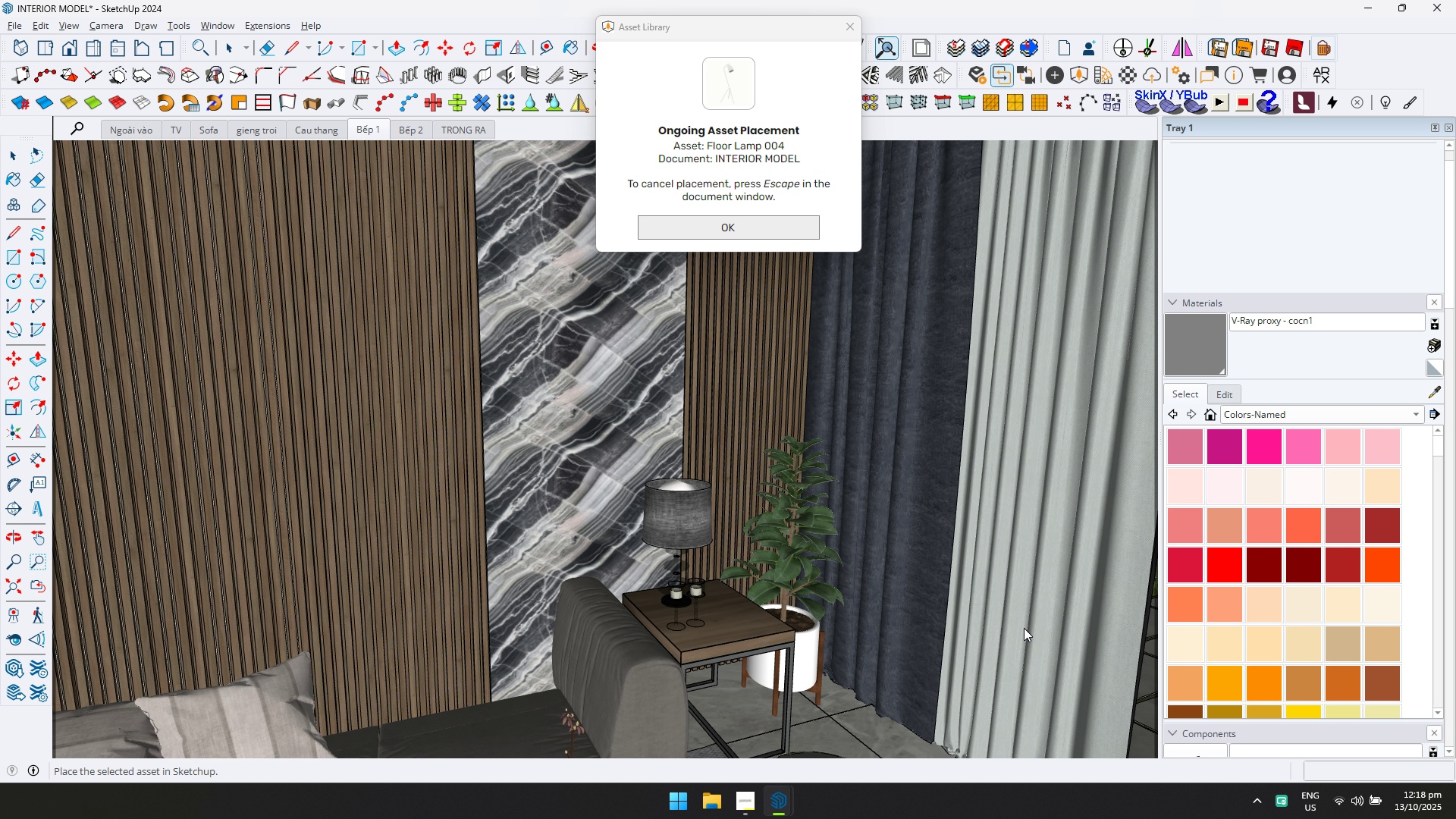 
key(Alt+Tab)
 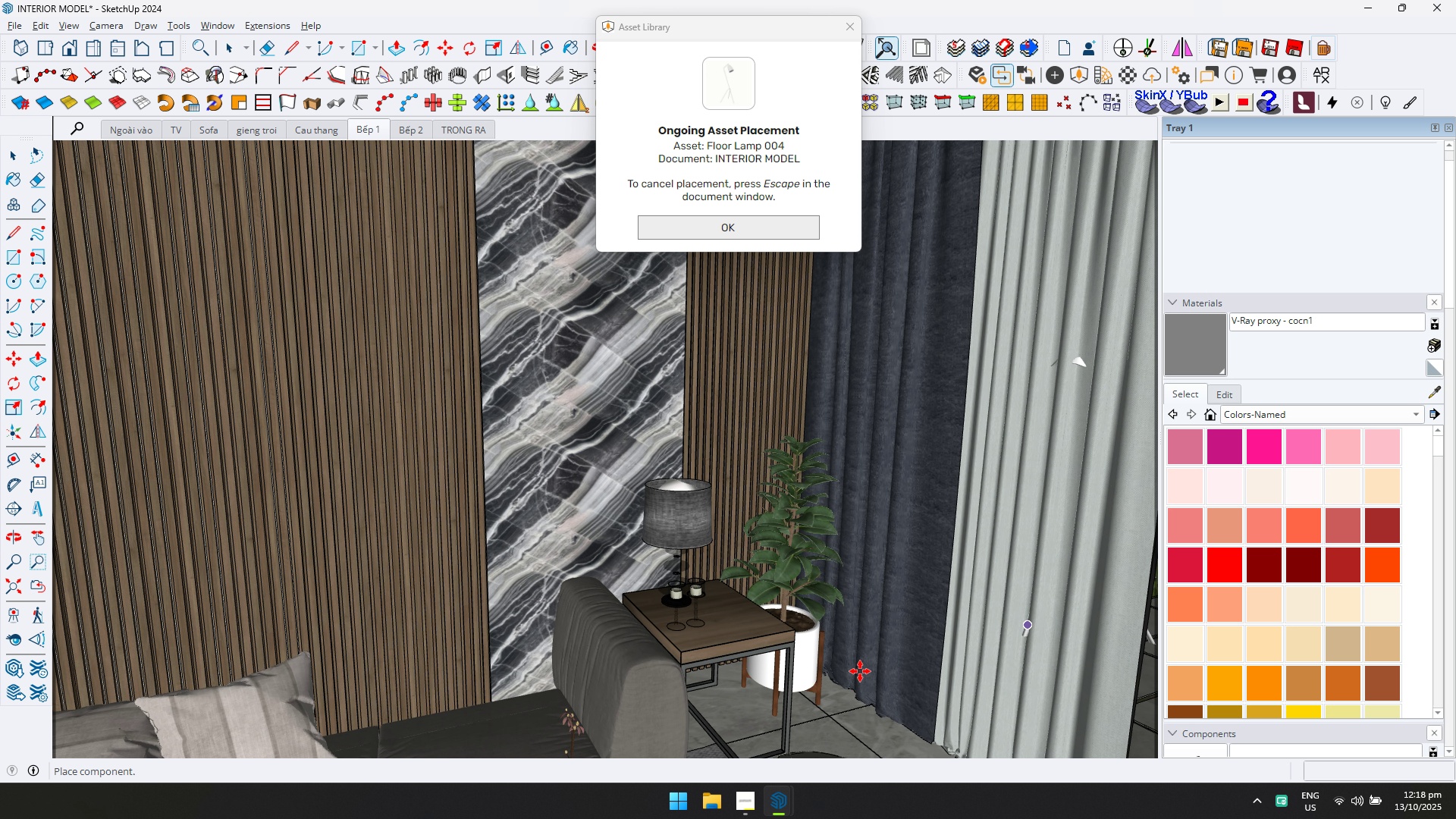 
scroll: coordinate [857, 683], scroll_direction: down, amount: 1.0
 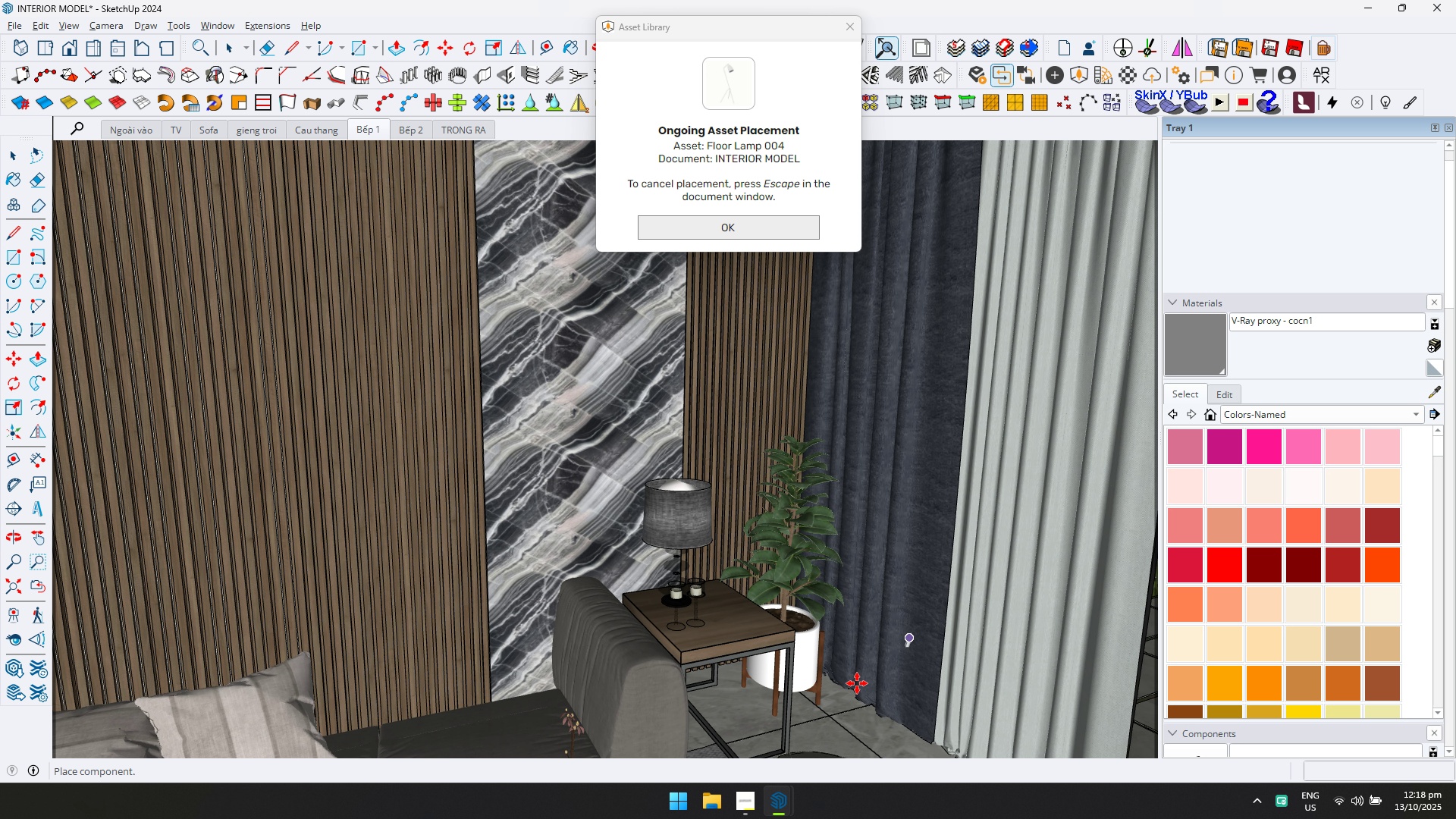 
hold_key(key=ShiftLeft, duration=0.68)
 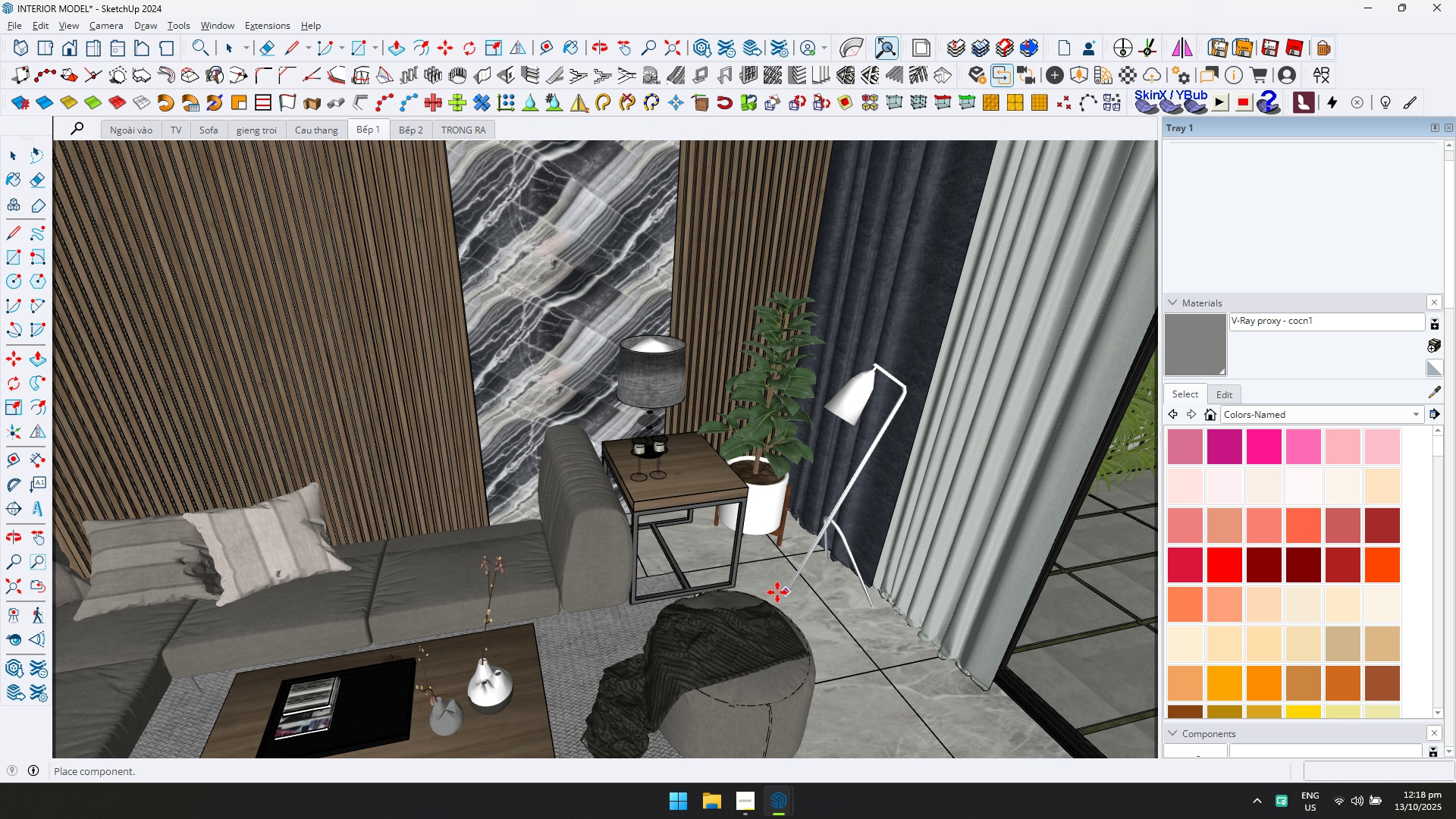 
left_click([774, 594])
 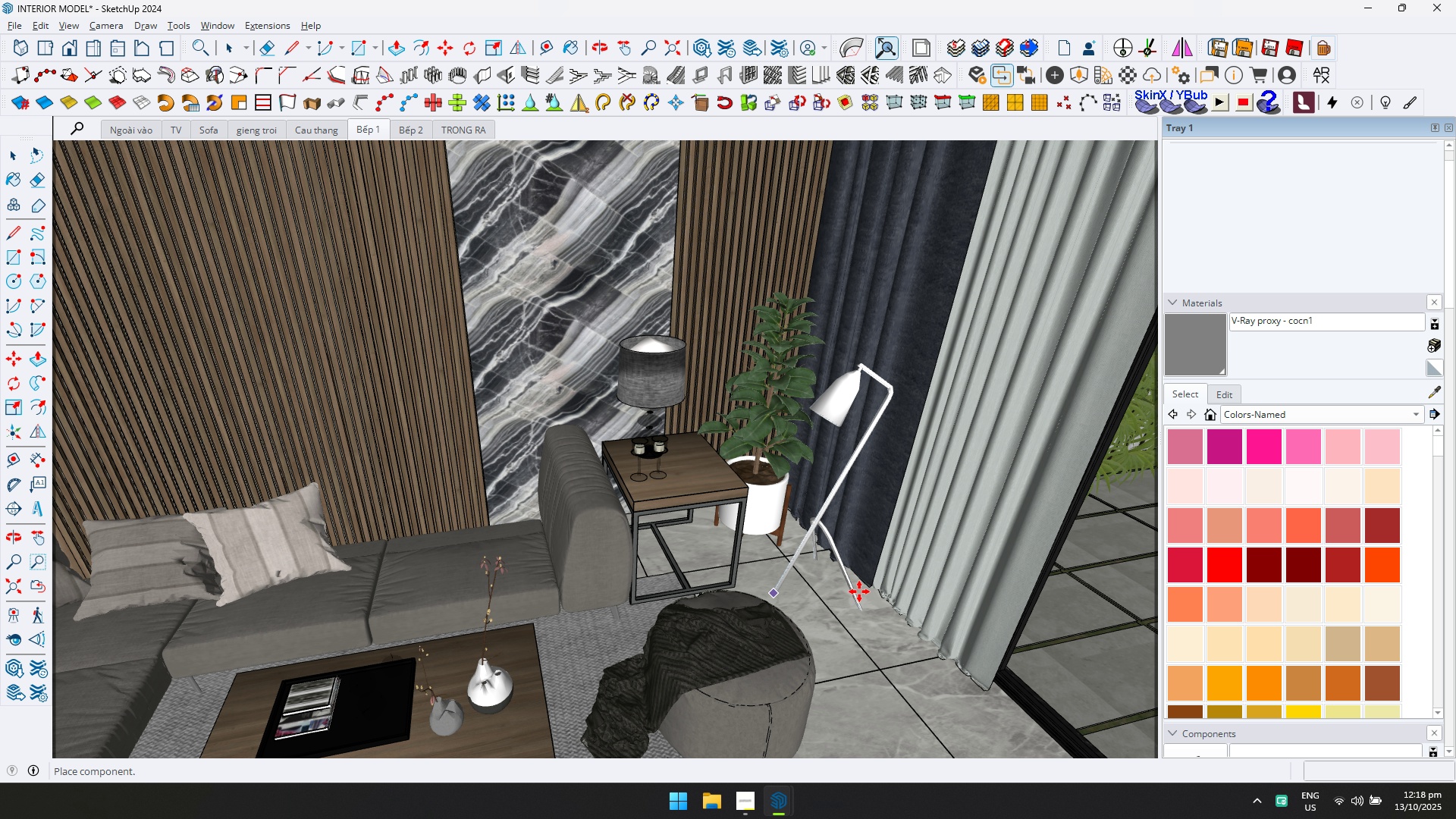 
key(Alt+AltLeft)
 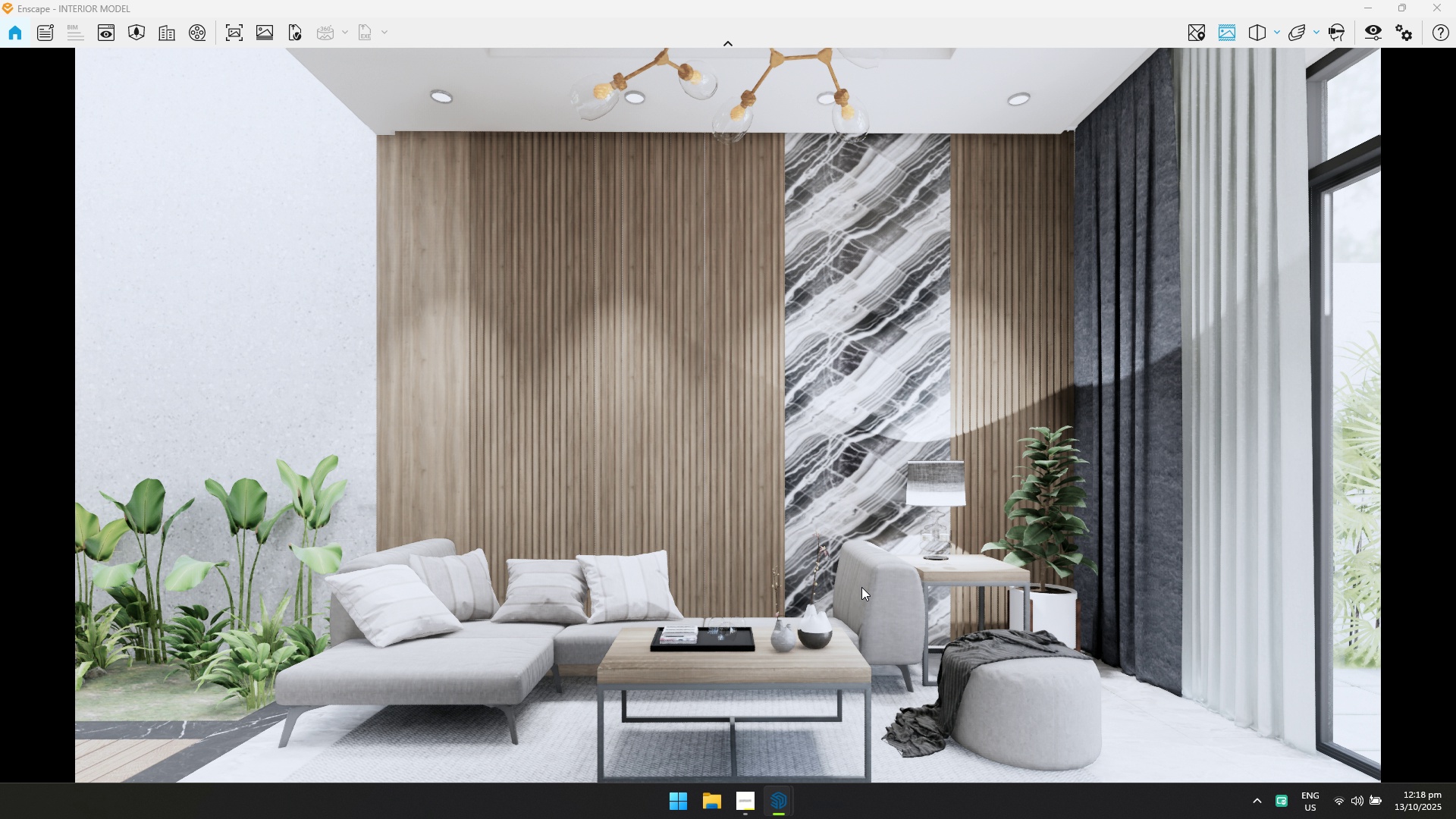 
key(Alt+Tab)
 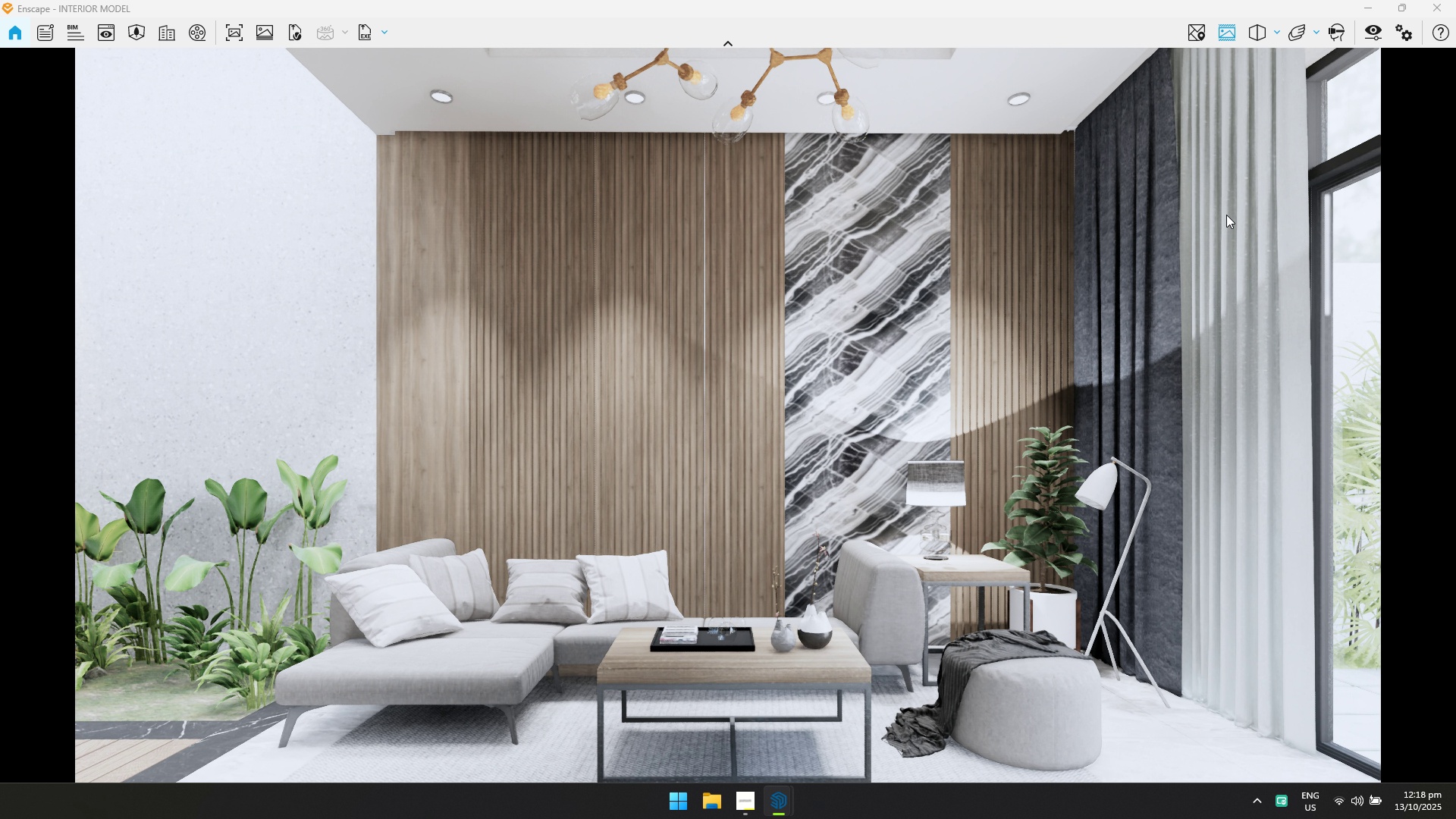 
wait(5.67)
 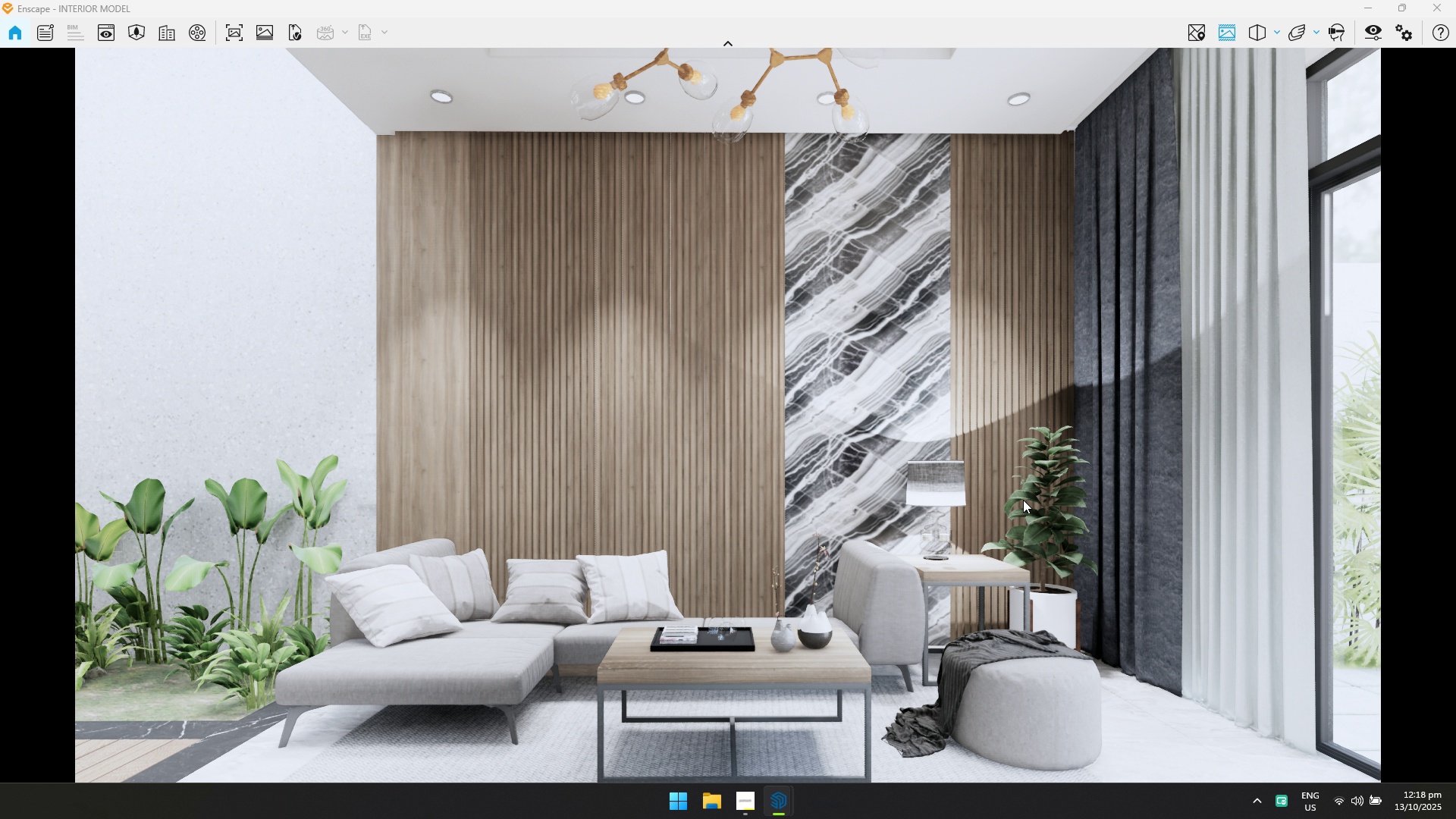 
key(Alt+AltLeft)
 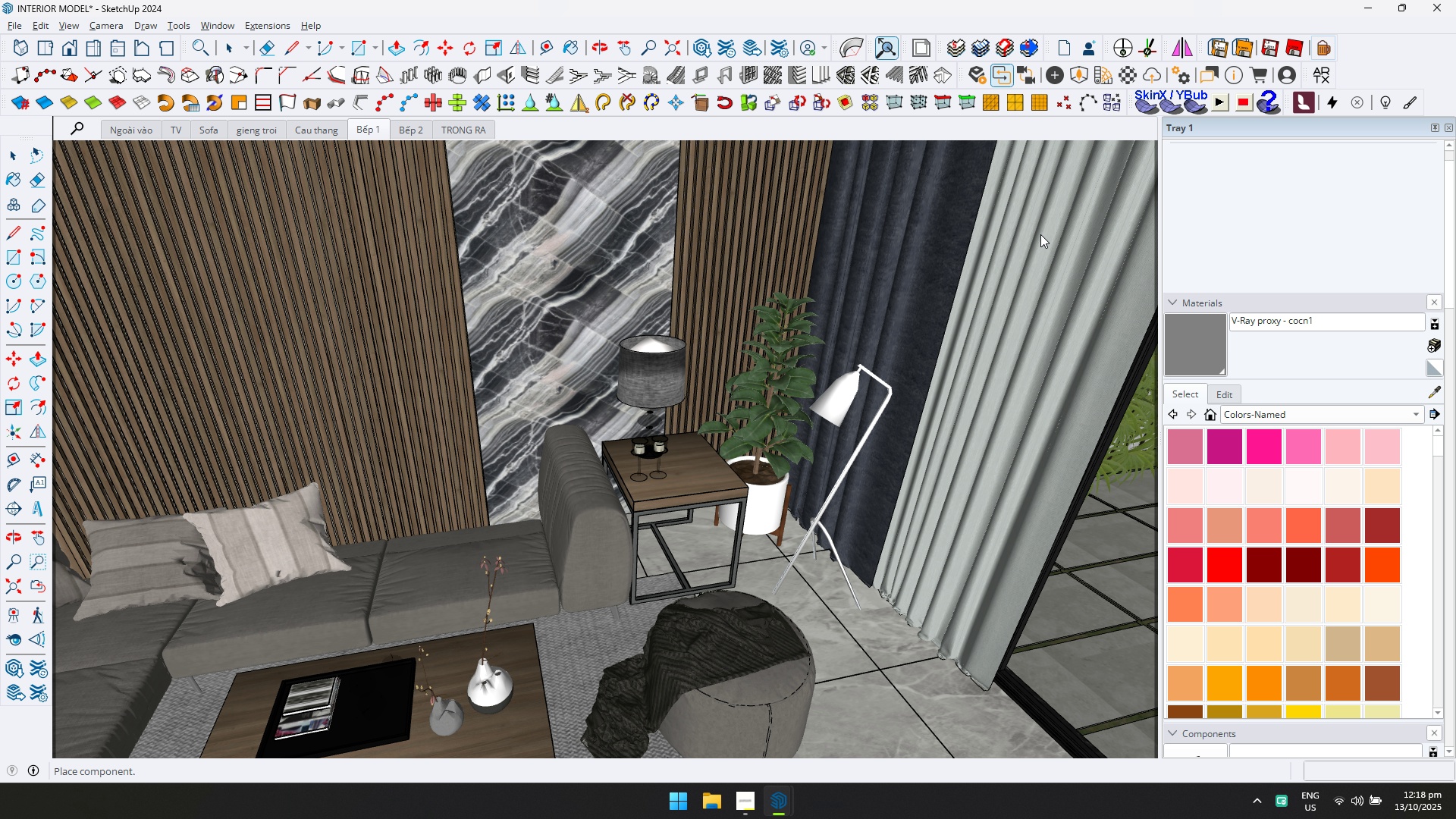 
key(Alt+Tab)
 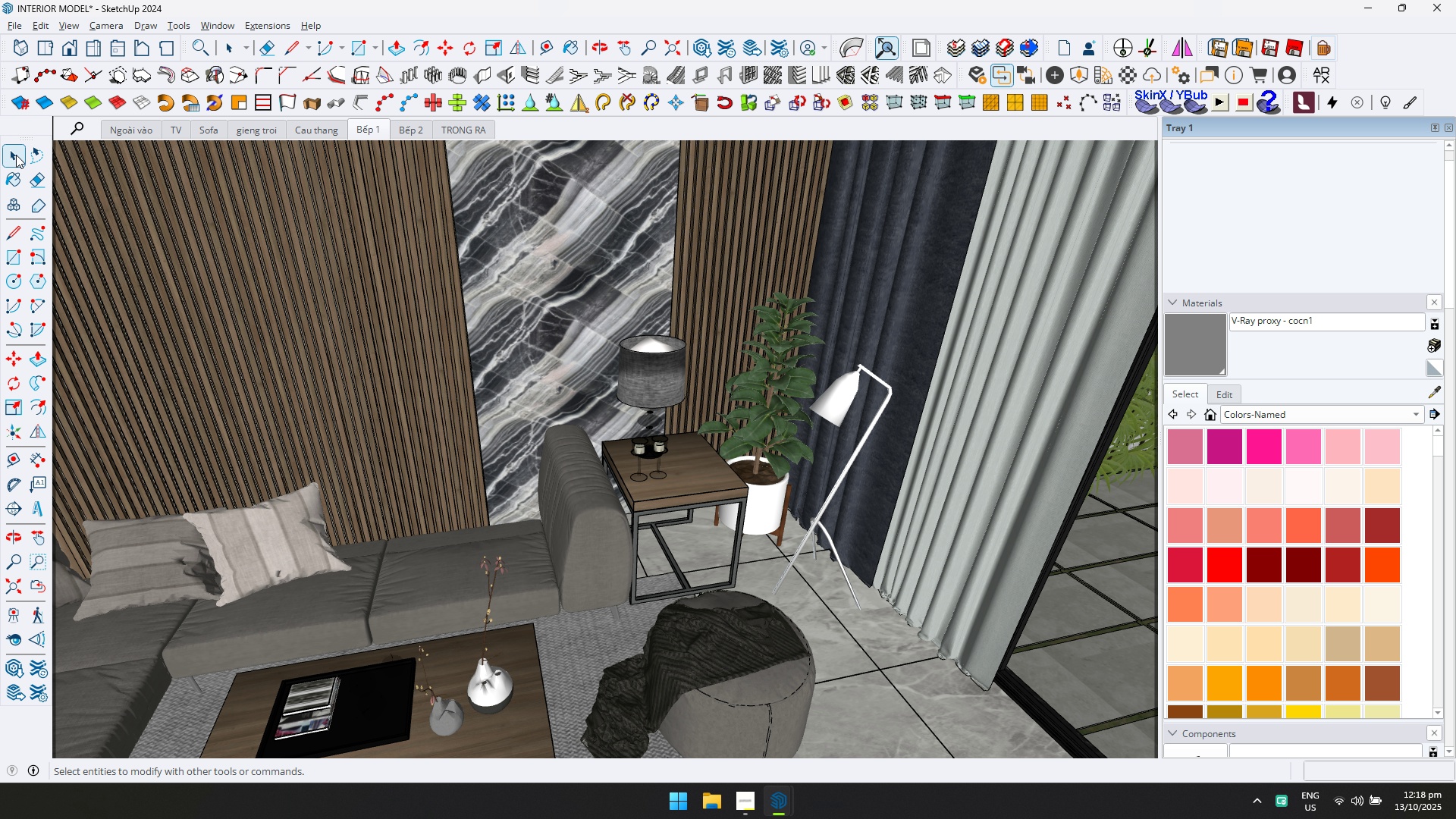 
key(Escape)
 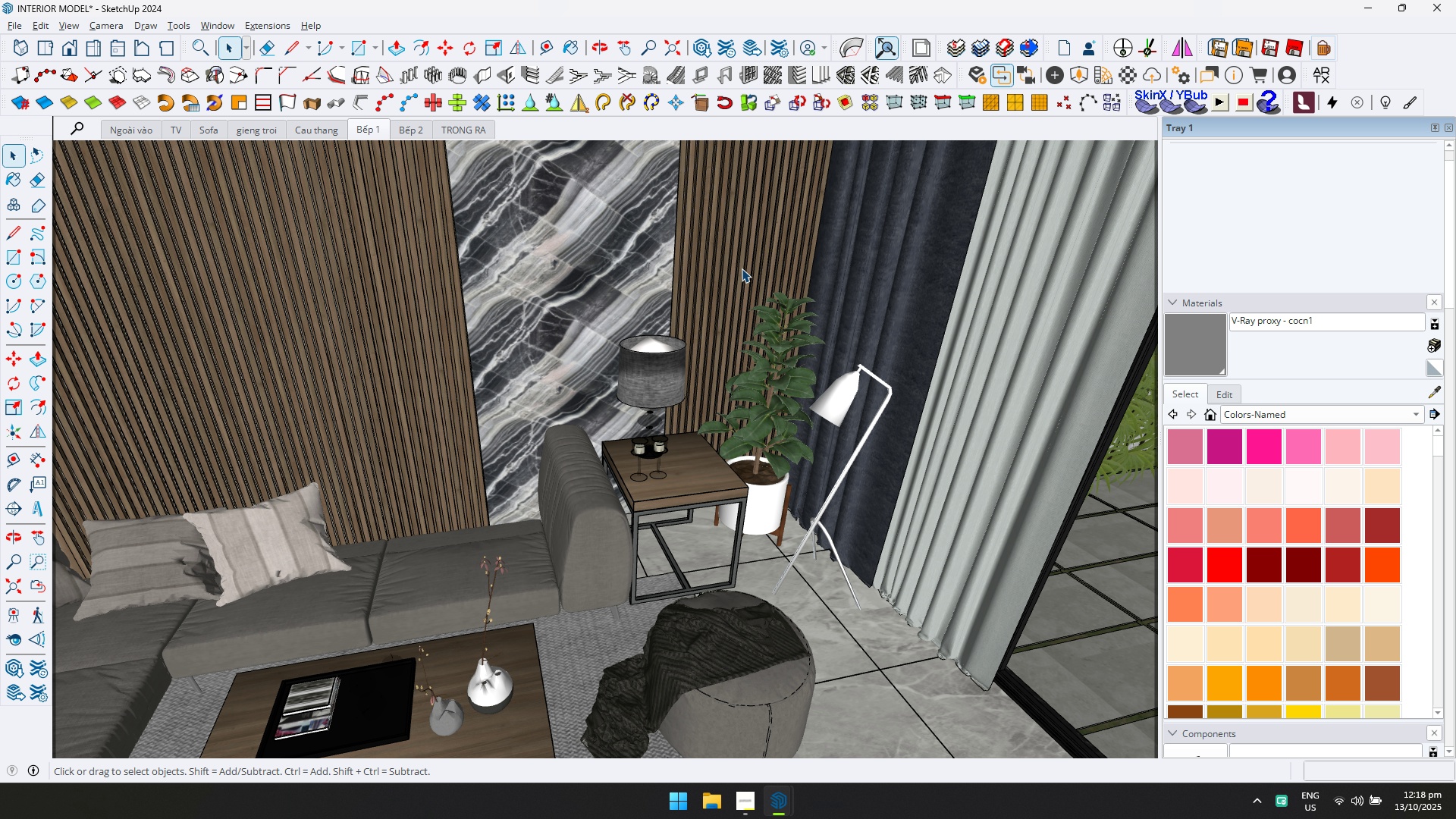 
key(Alt+AltLeft)
 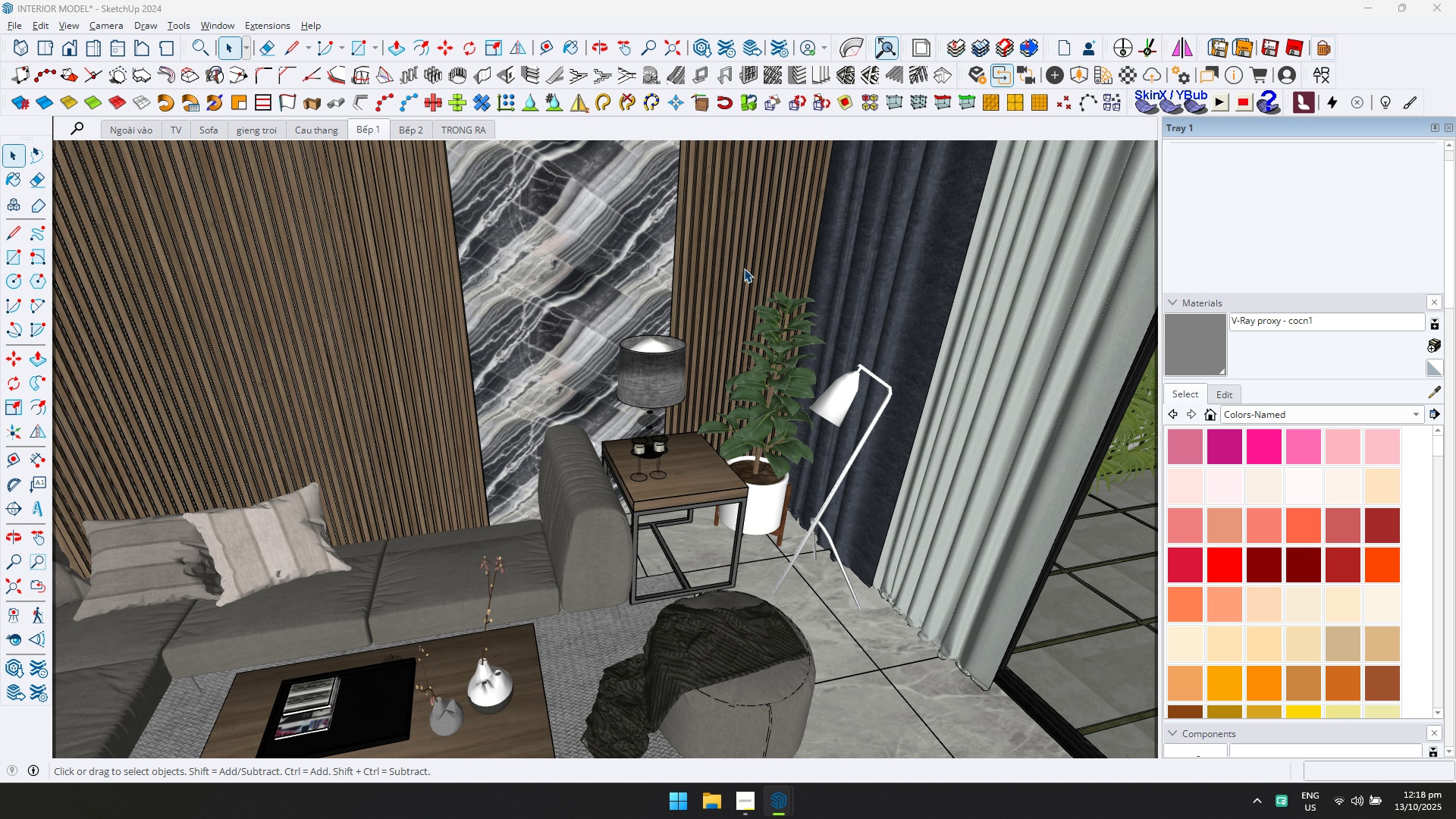 
key(Alt+Tab)
 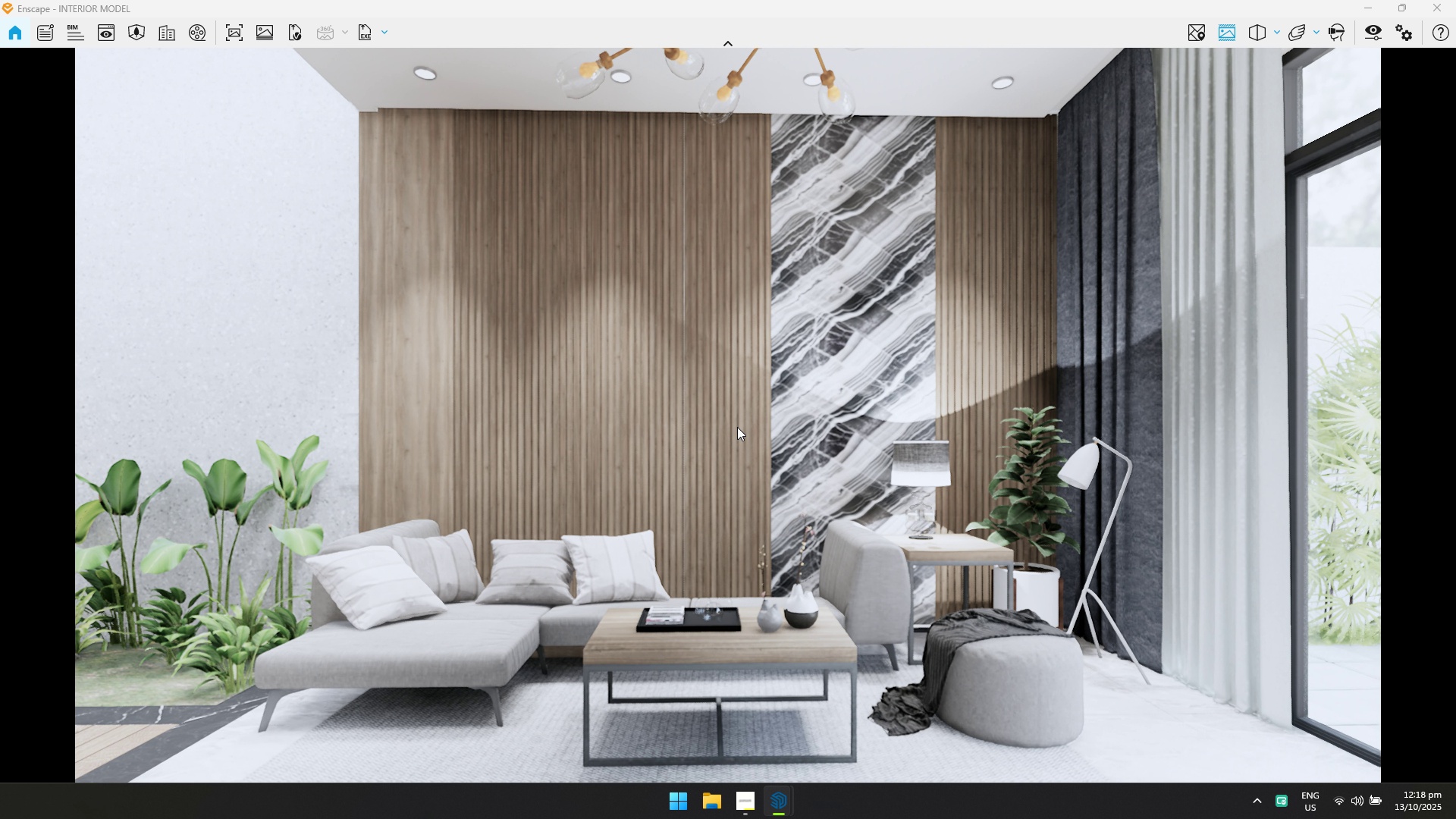 
wait(7.58)
 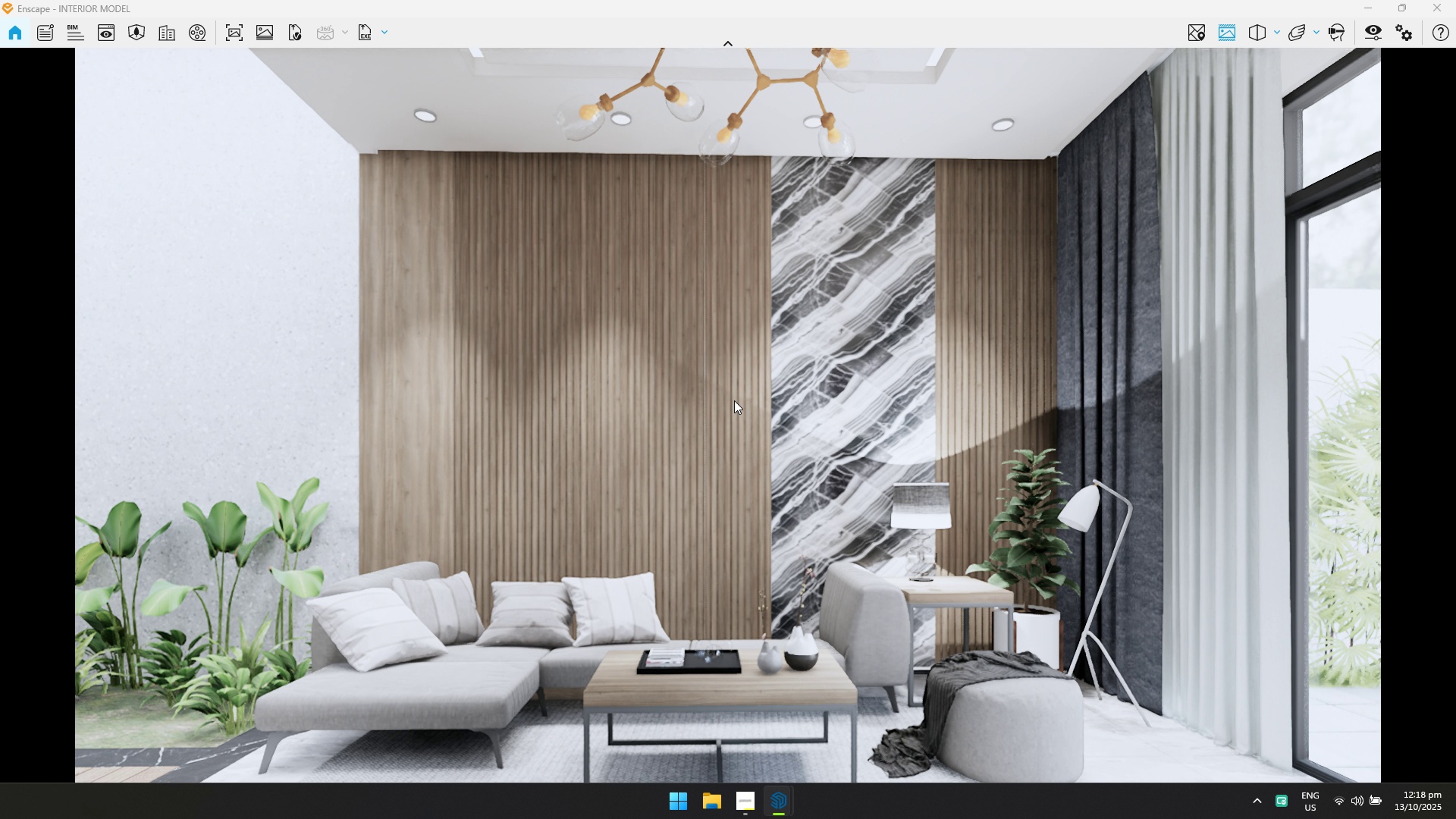 
type(sswwda)
 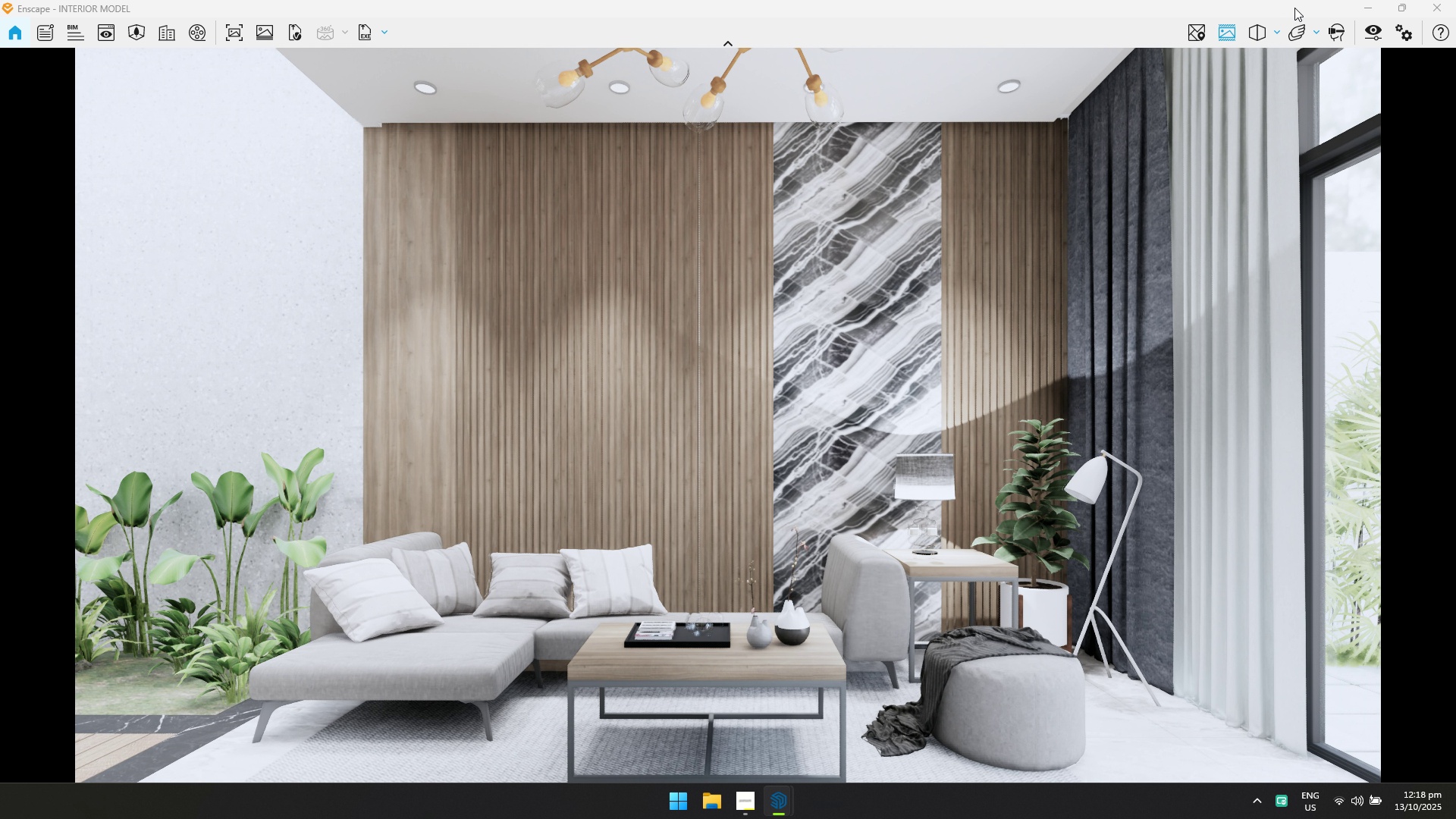 
left_click([1361, 35])
 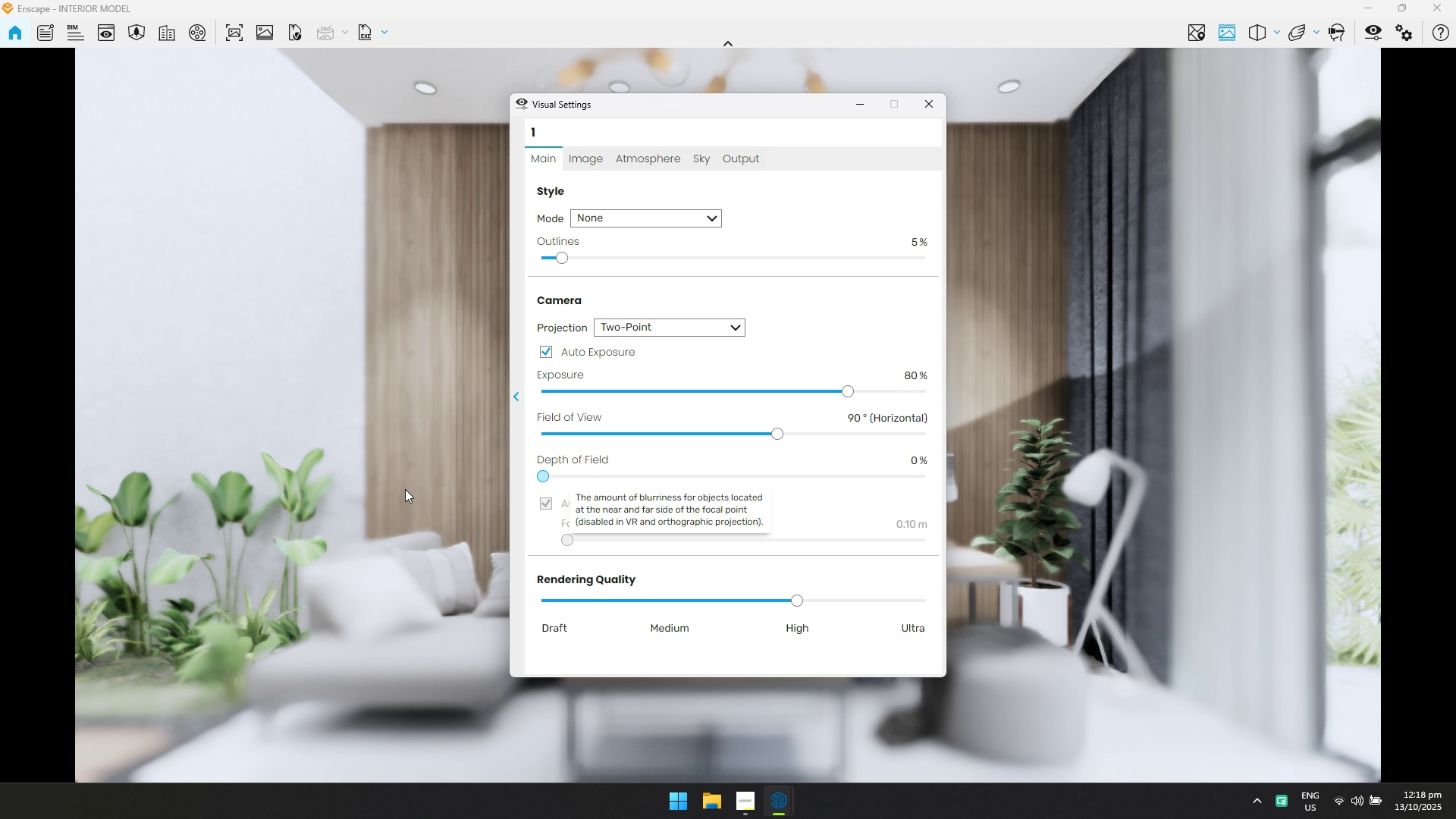 
wait(6.55)
 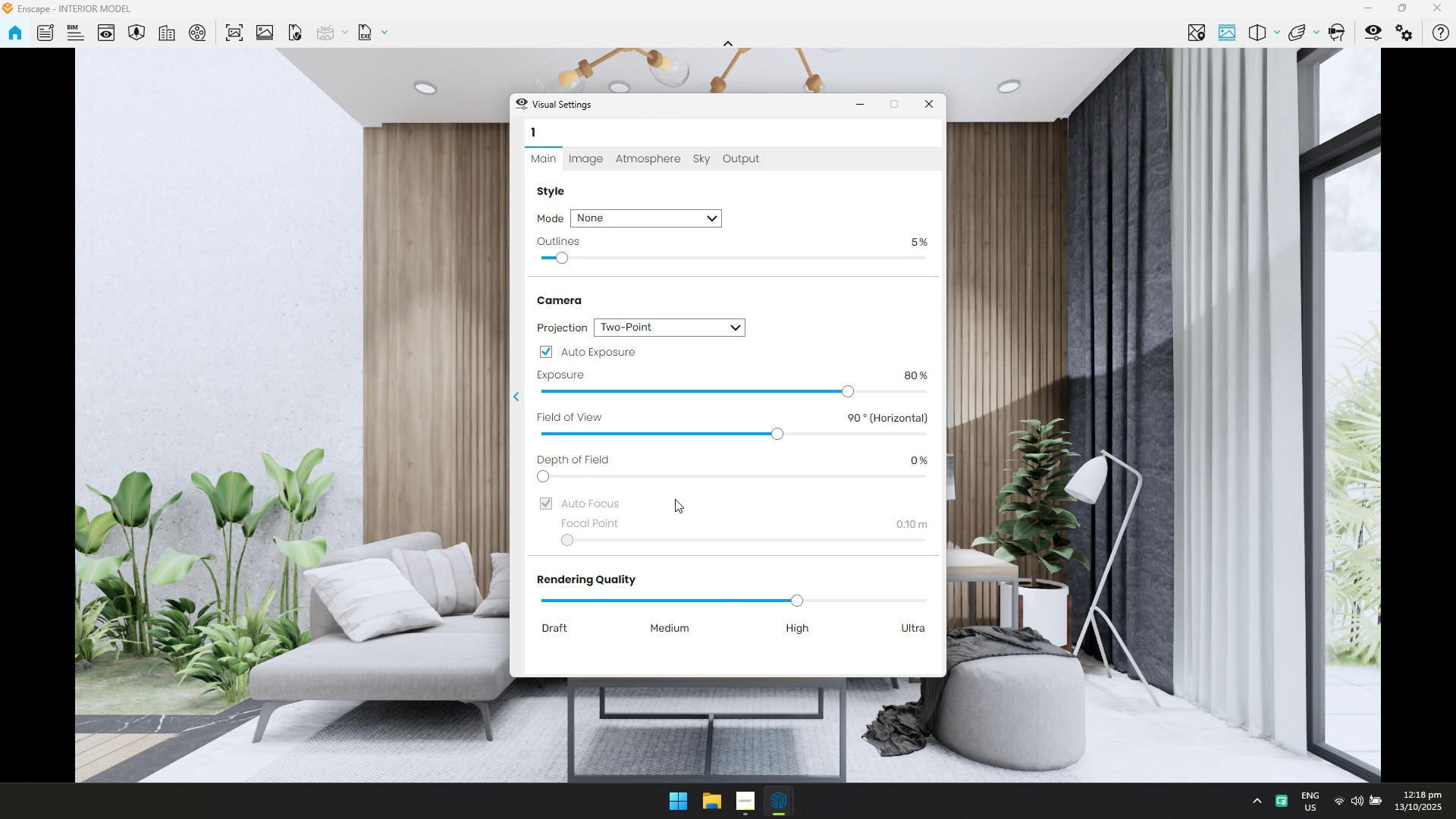 
left_click([585, 158])
 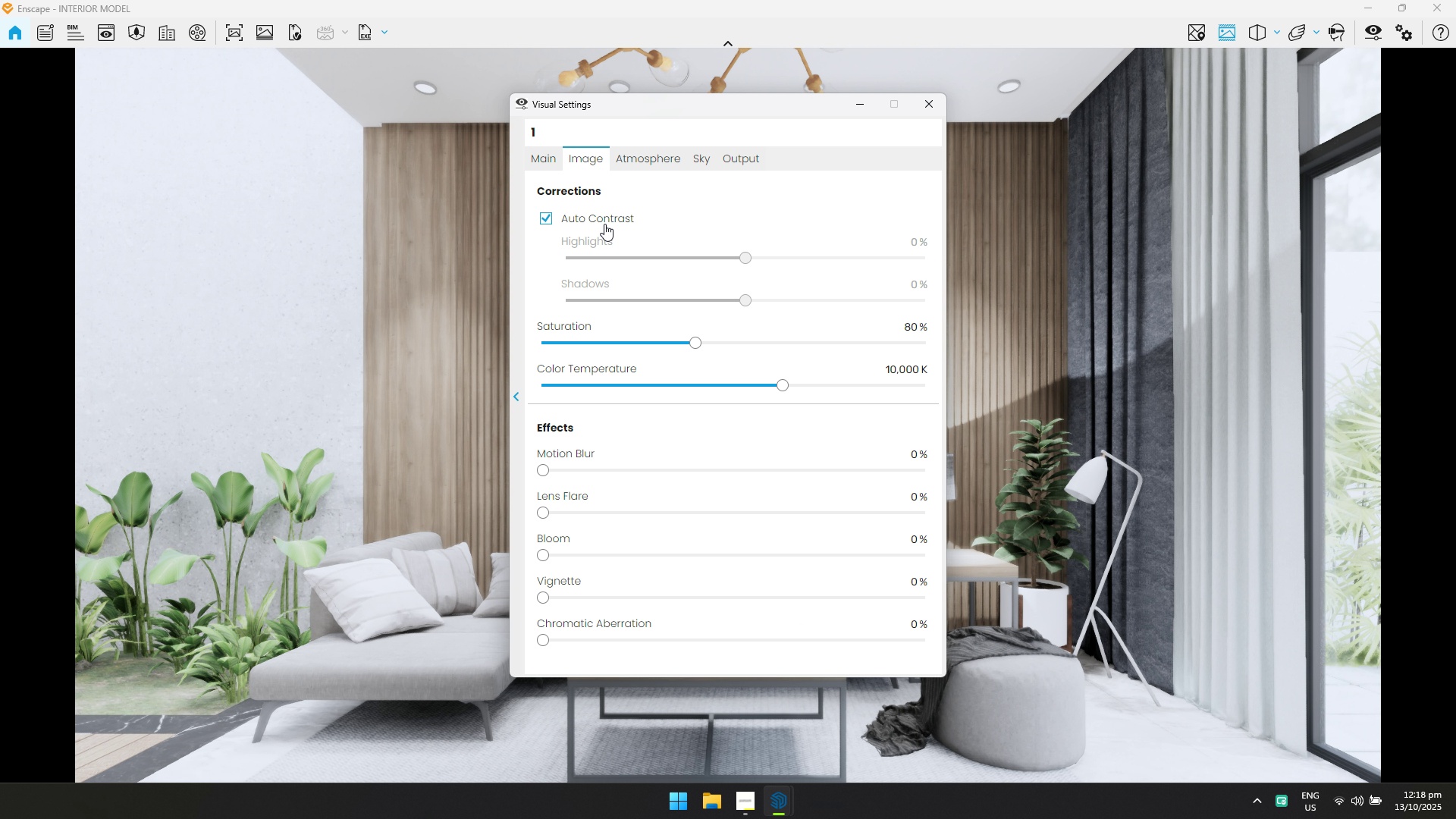 
left_click([604, 219])
 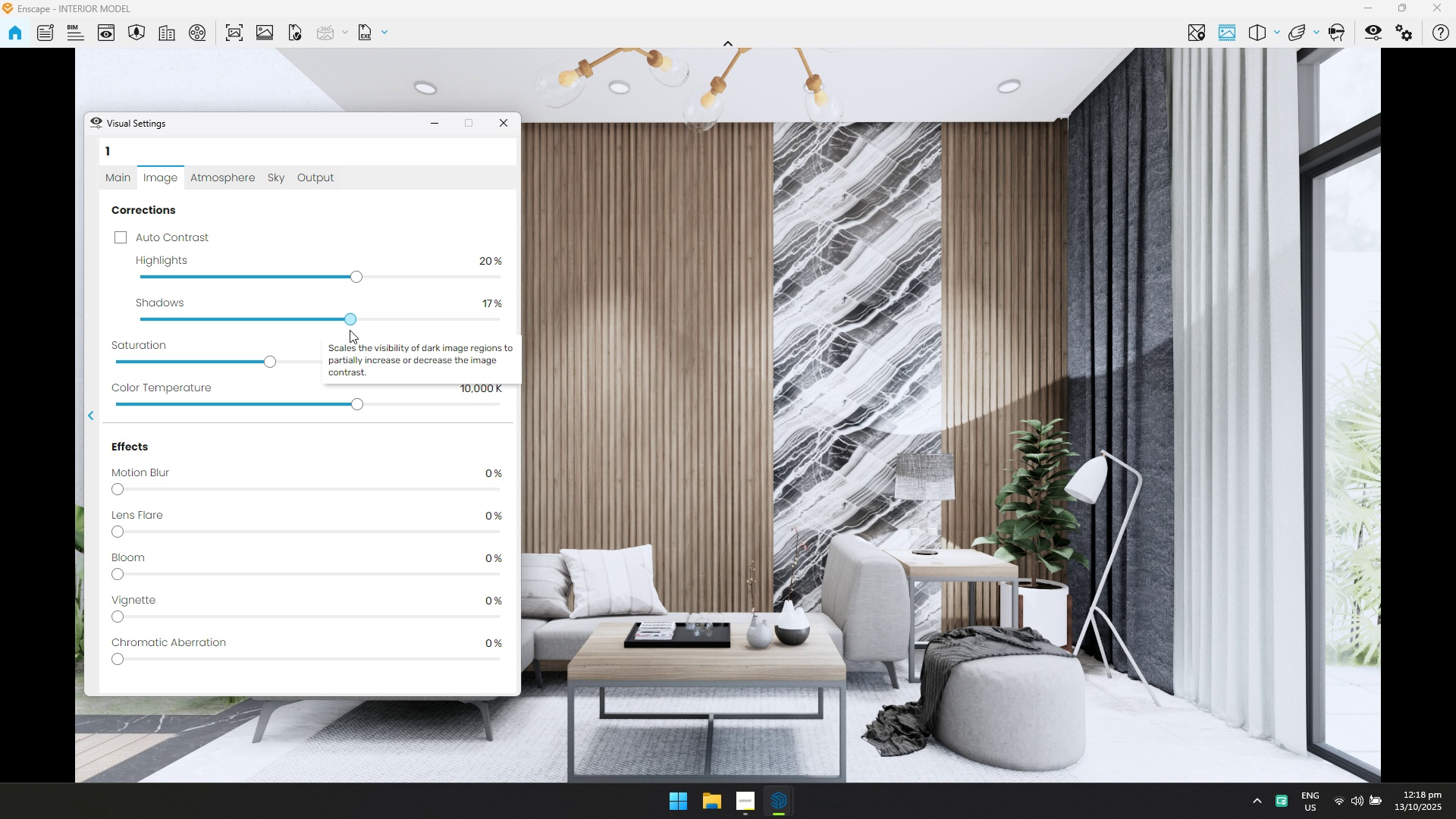 
wait(14.68)
 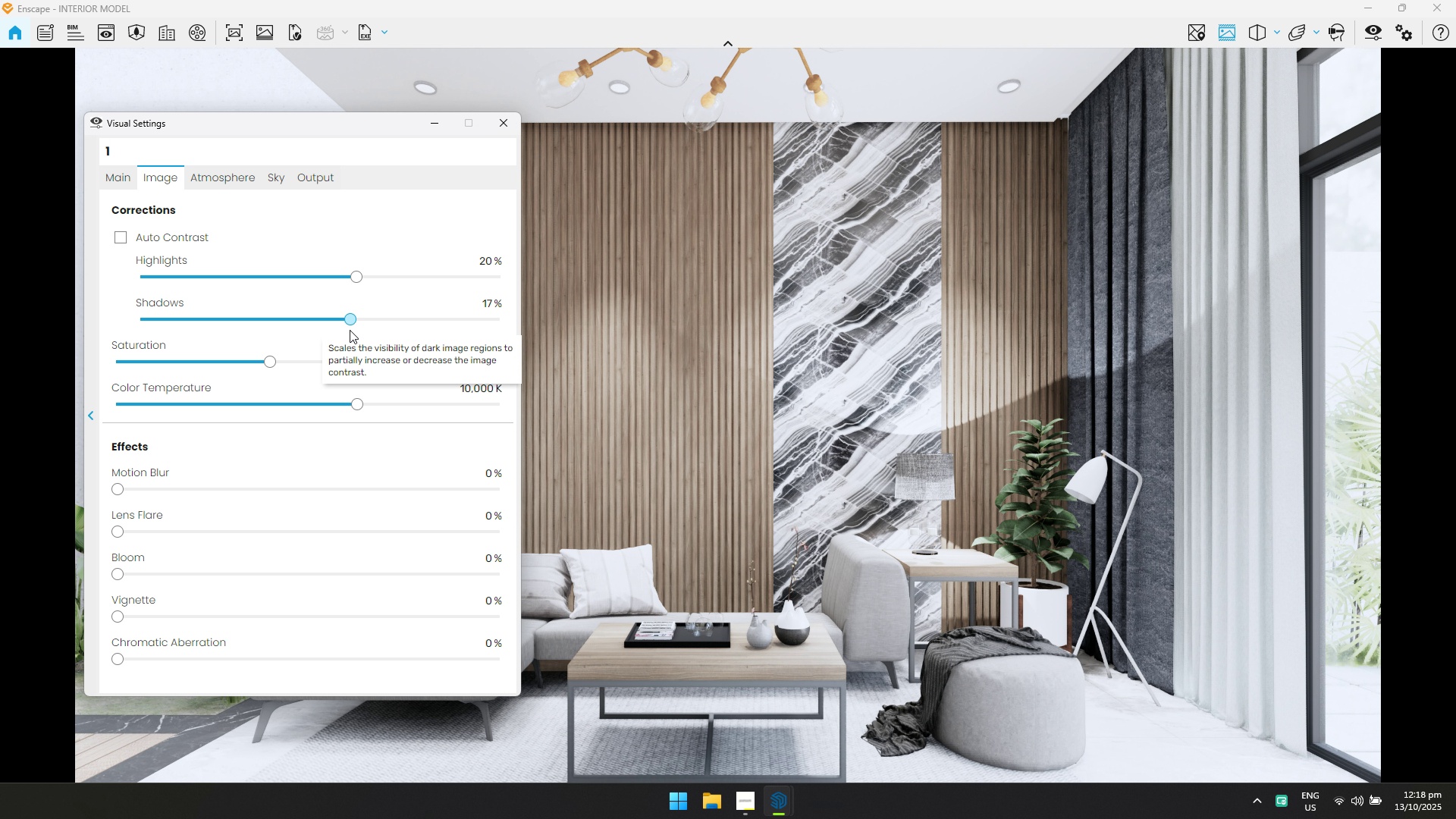 
left_click([226, 183])
 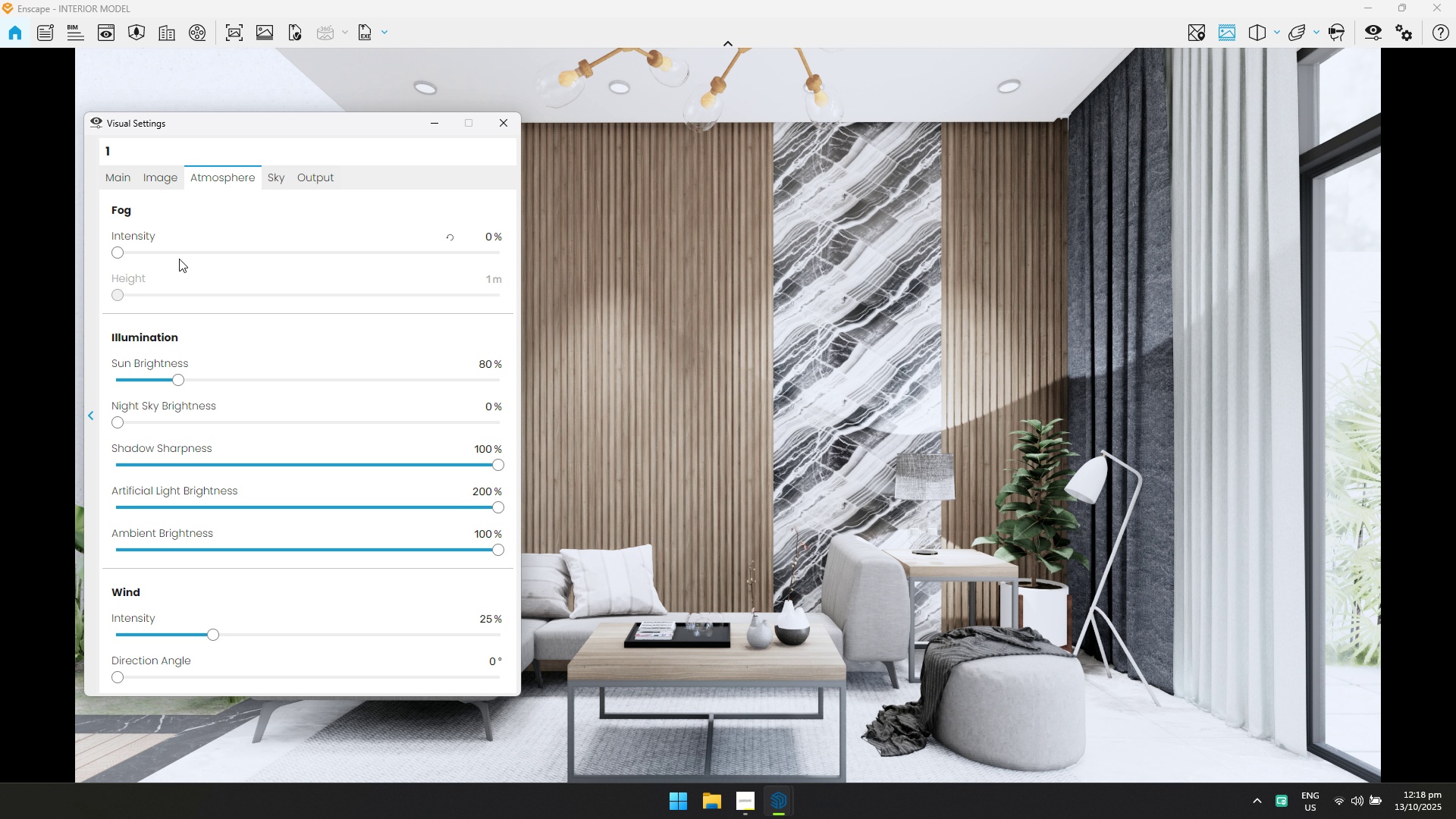 
mouse_move([143, 257])
 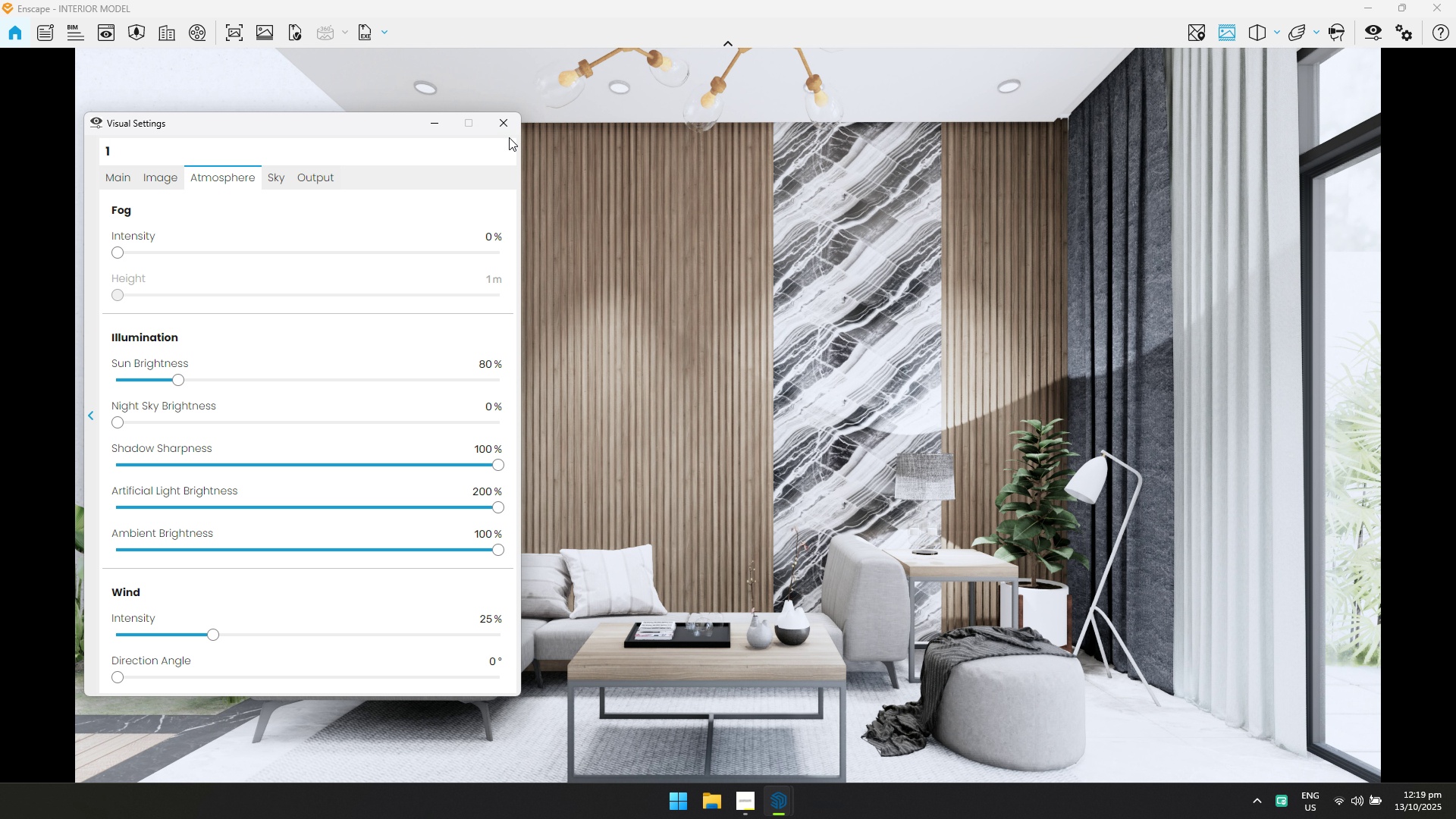 
left_click([512, 132])
 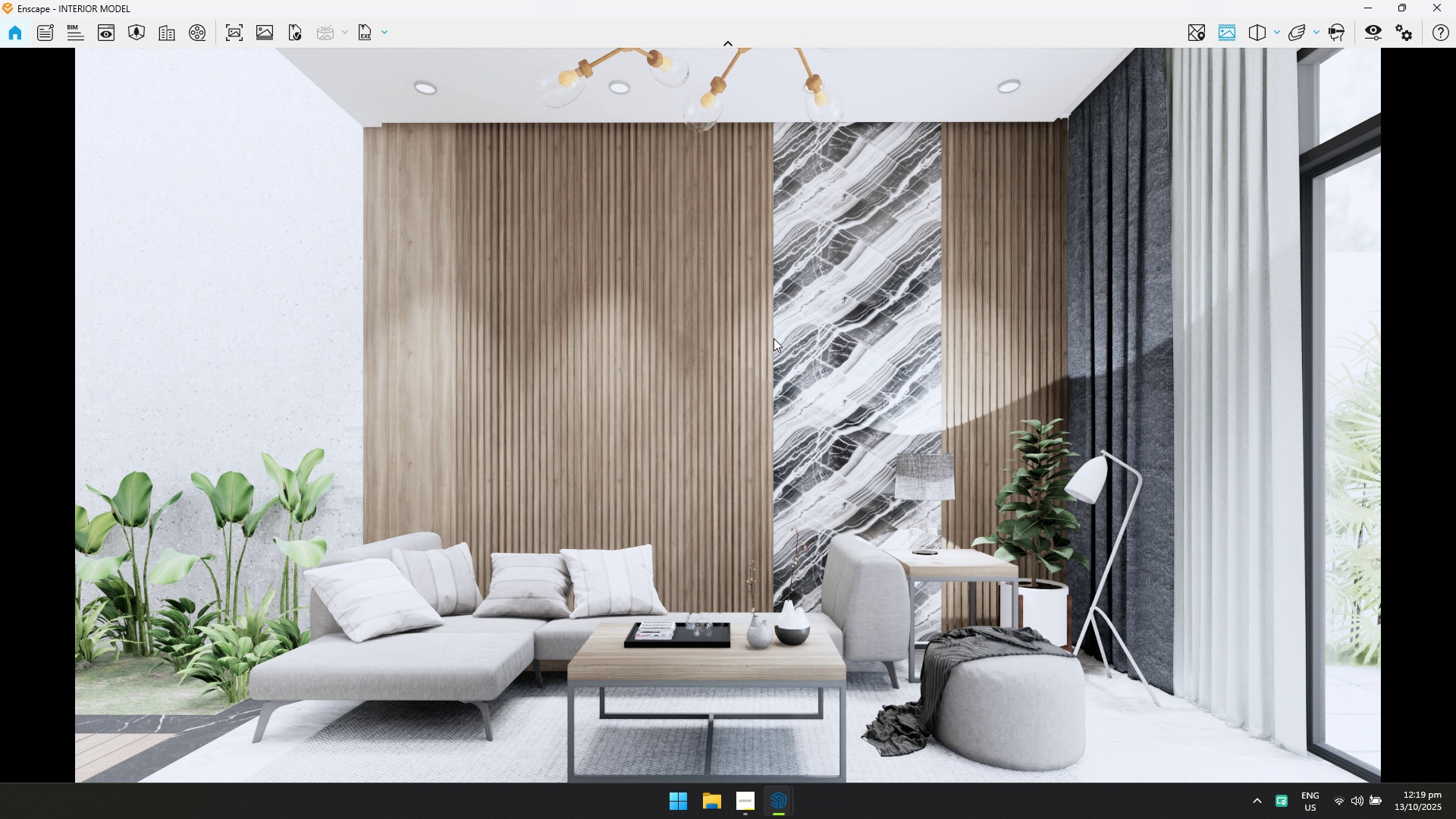 
left_click([774, 338])
 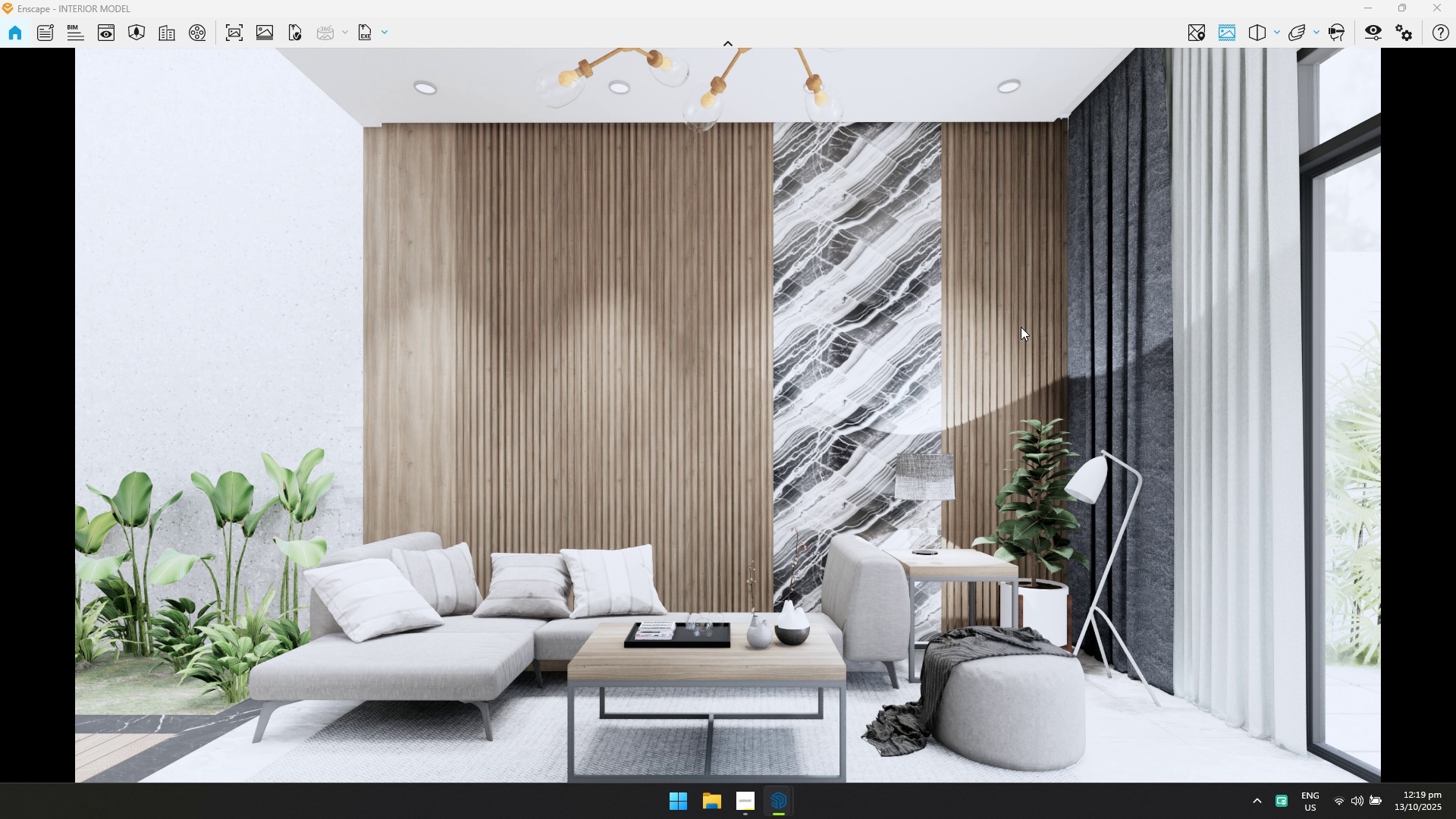 
key(Alt+AltLeft)
 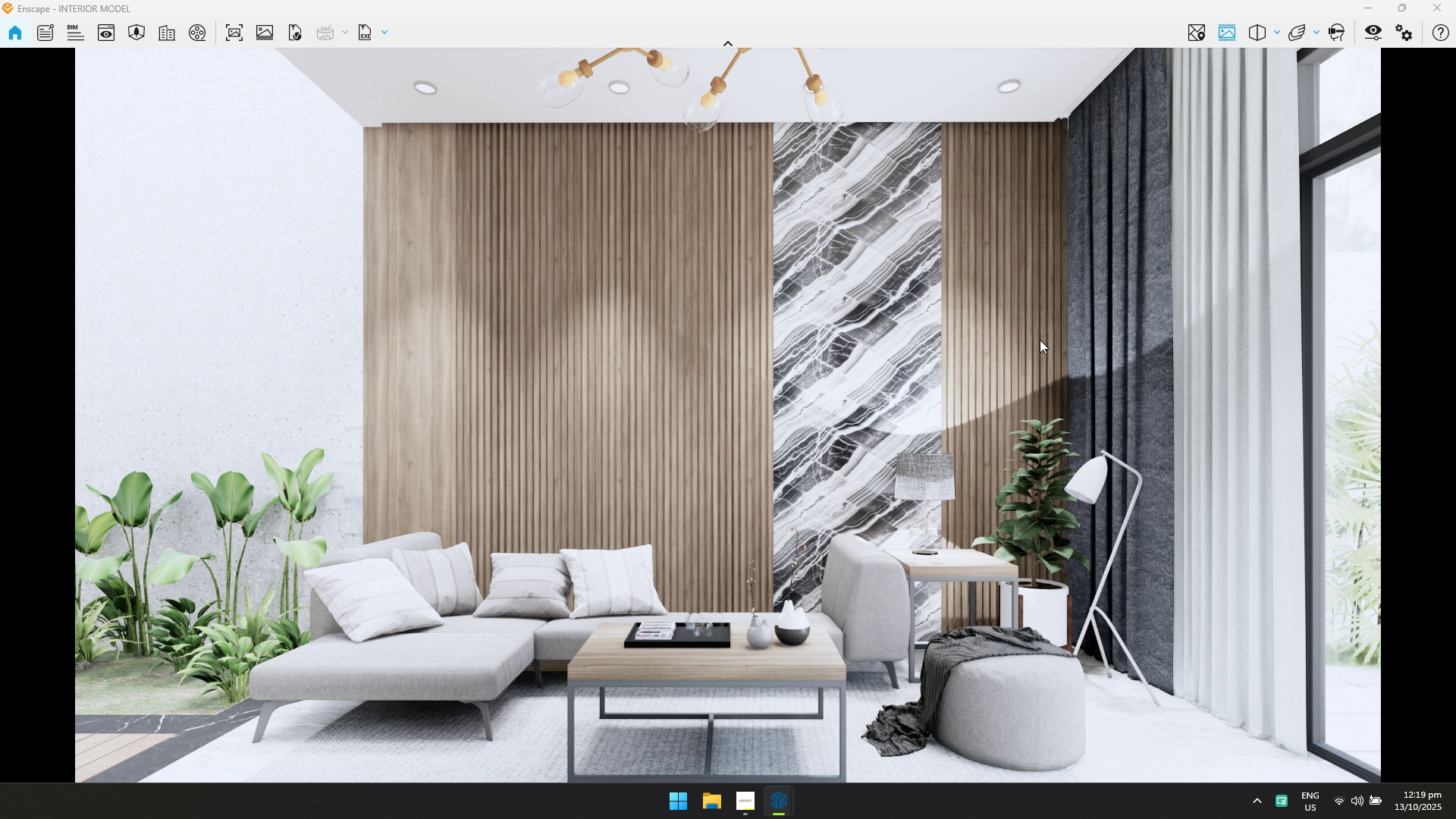 
key(Alt+Tab)
 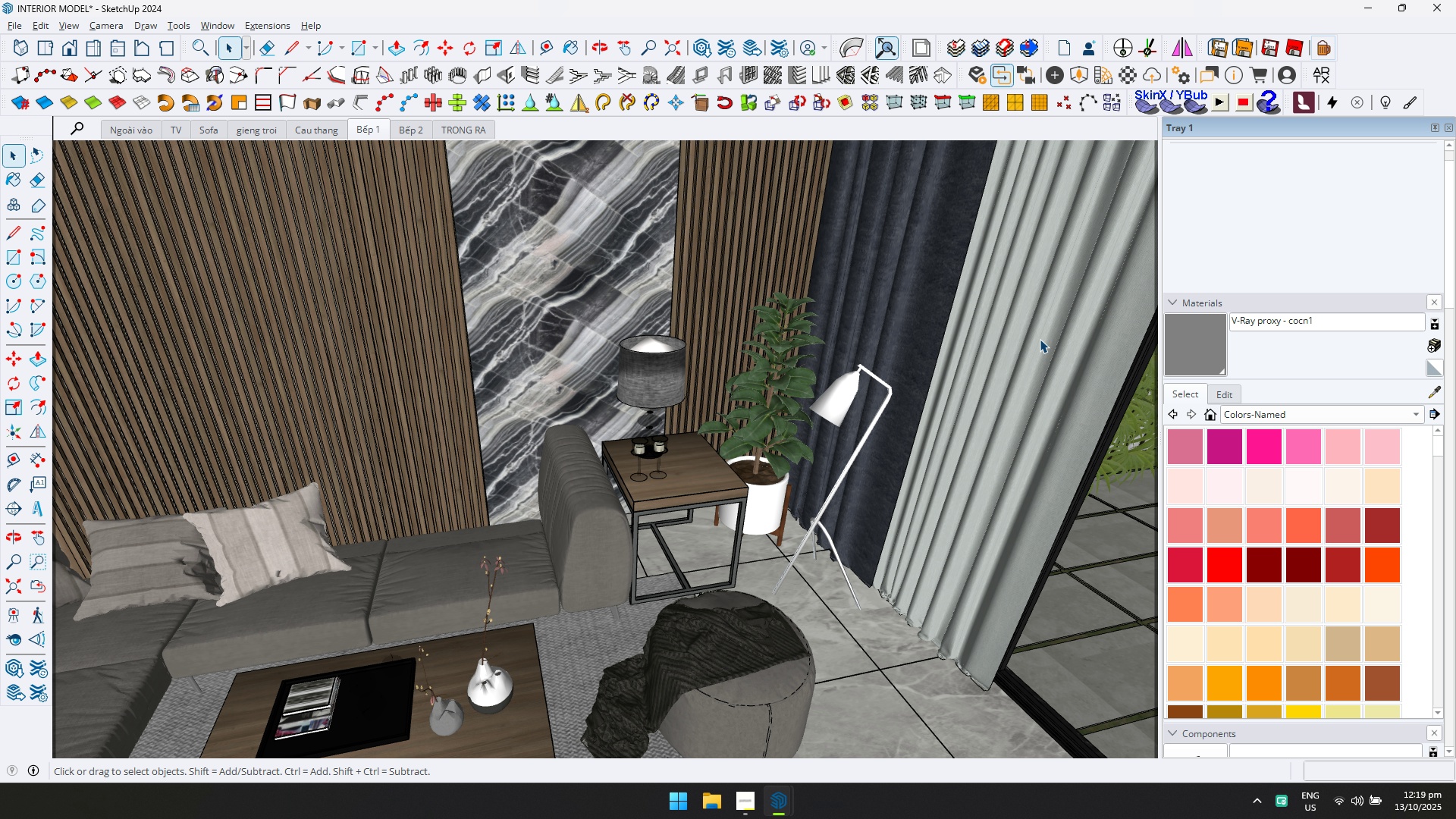 
key(Alt+Tab)
 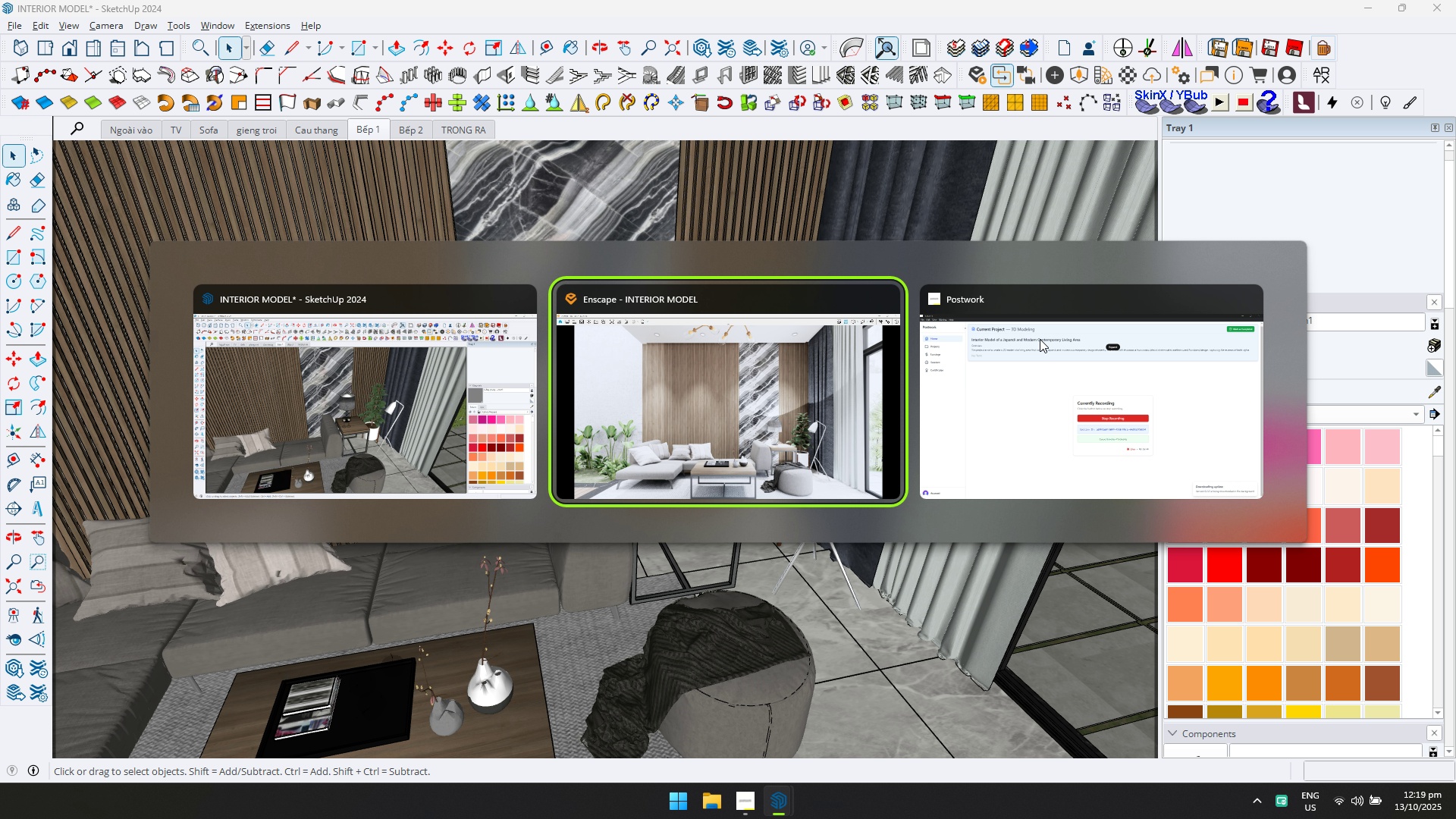 
key(Alt+Tab)
 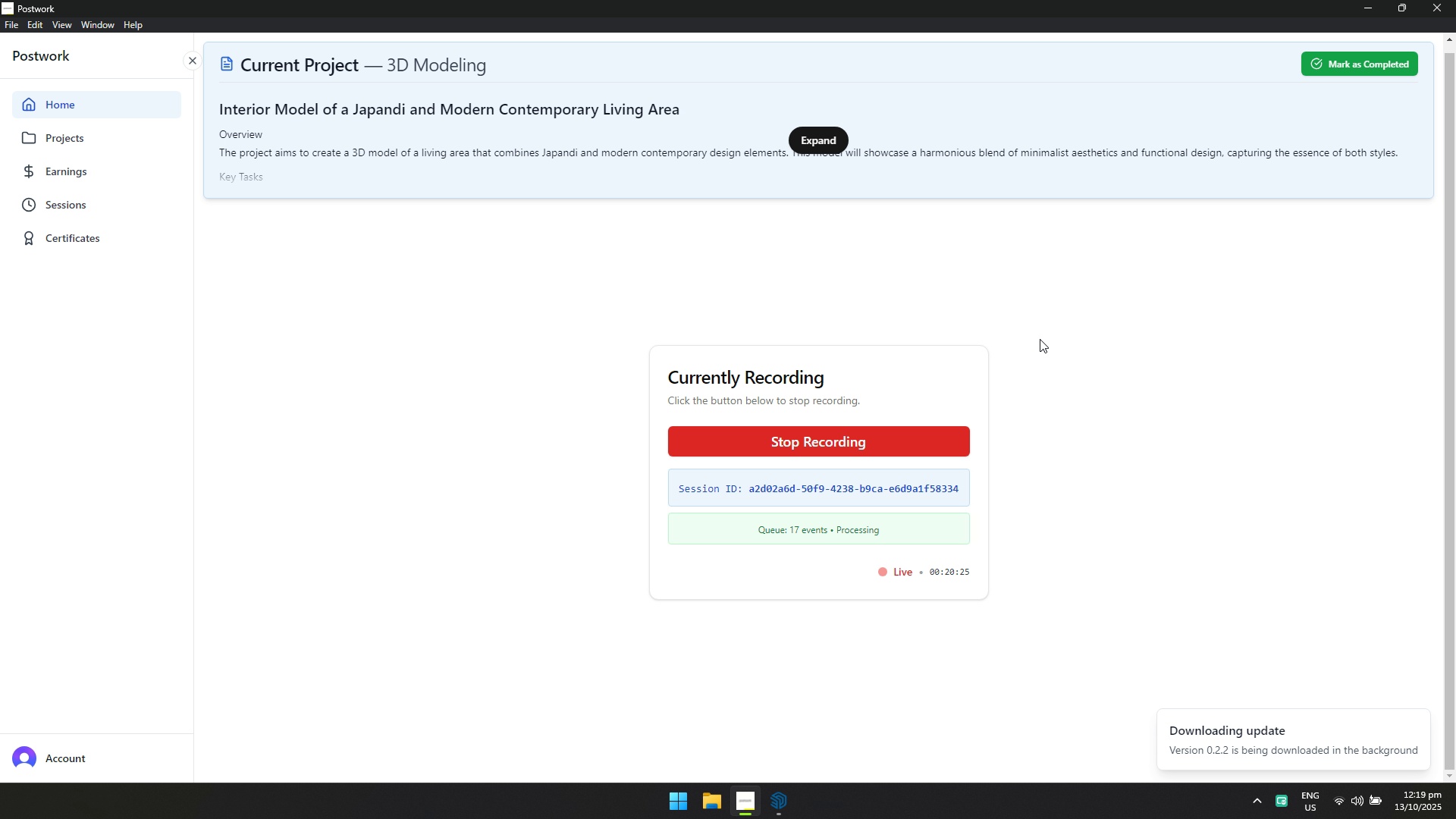 
key(Alt+AltLeft)
 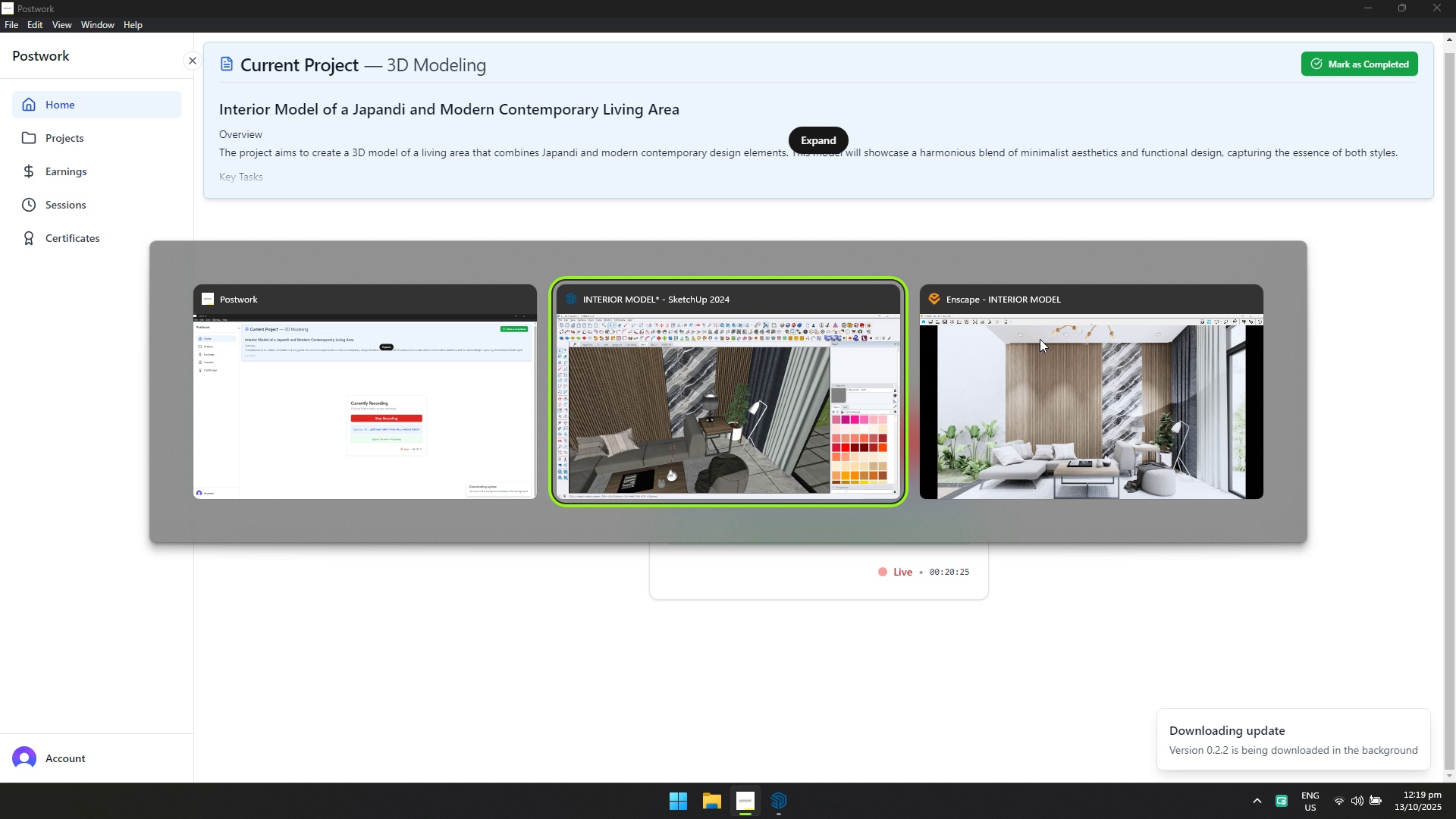 
key(Alt+Tab)
 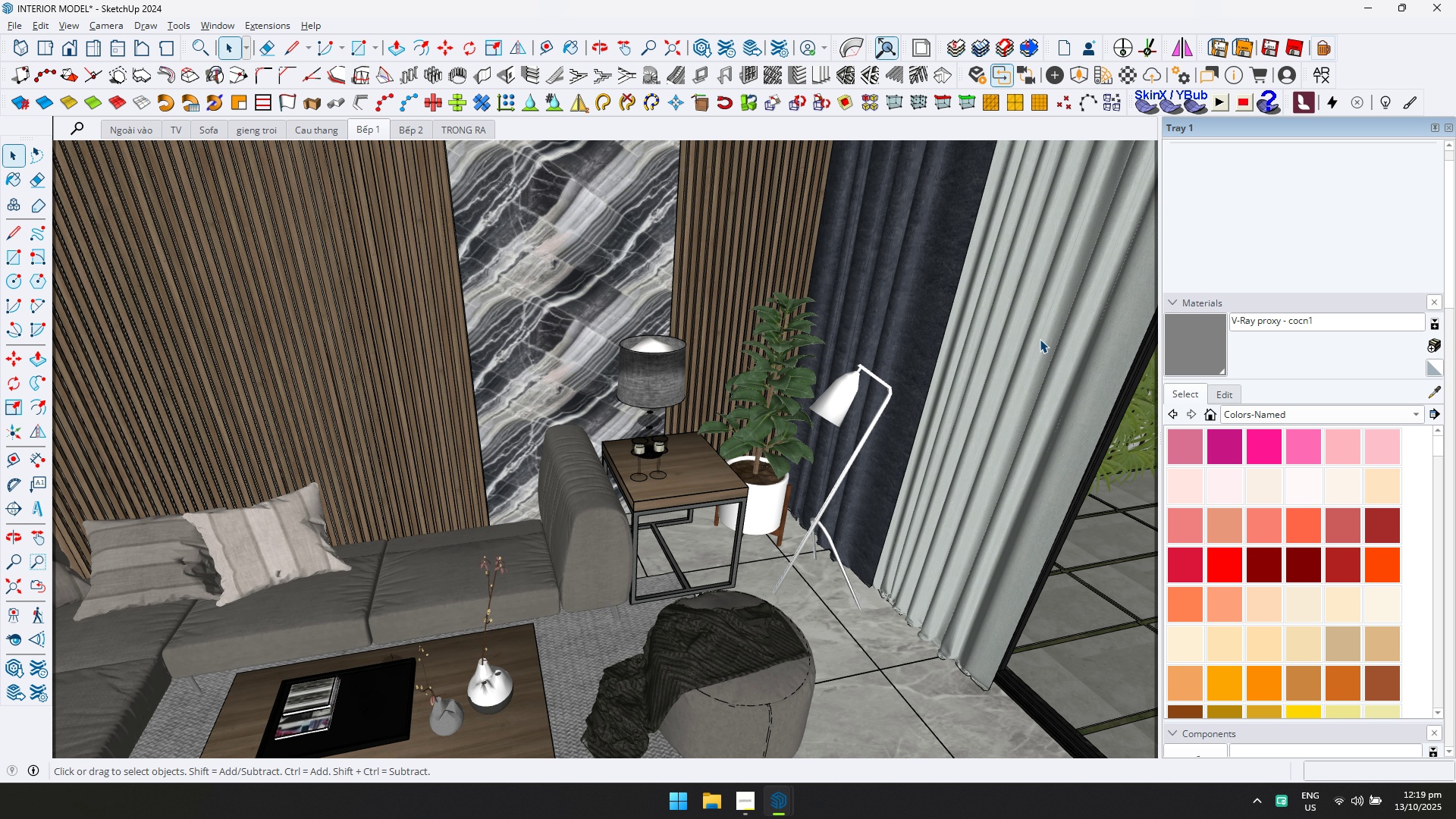 
key(Alt+Tab)
 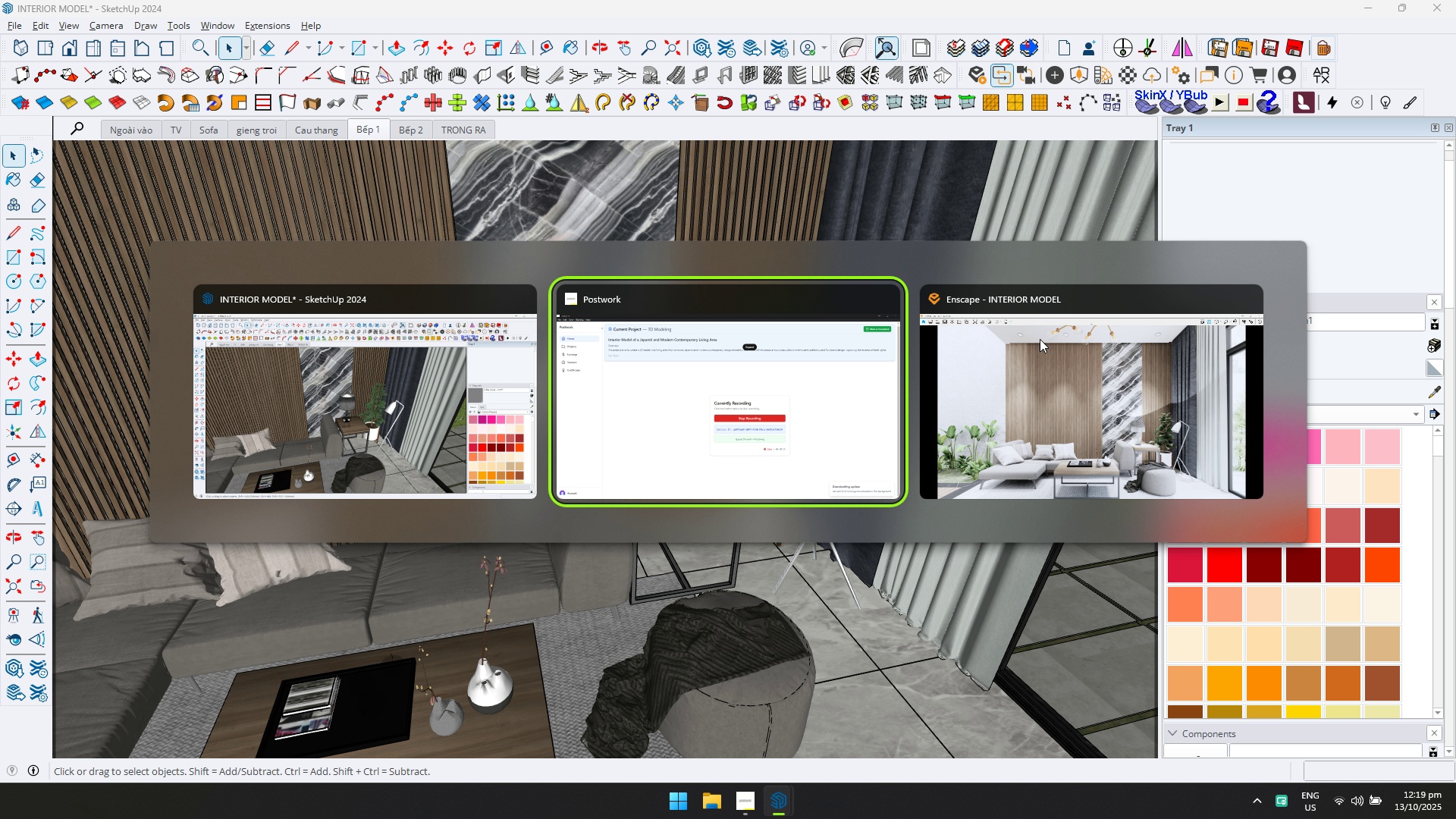 
key(Alt+Tab)
 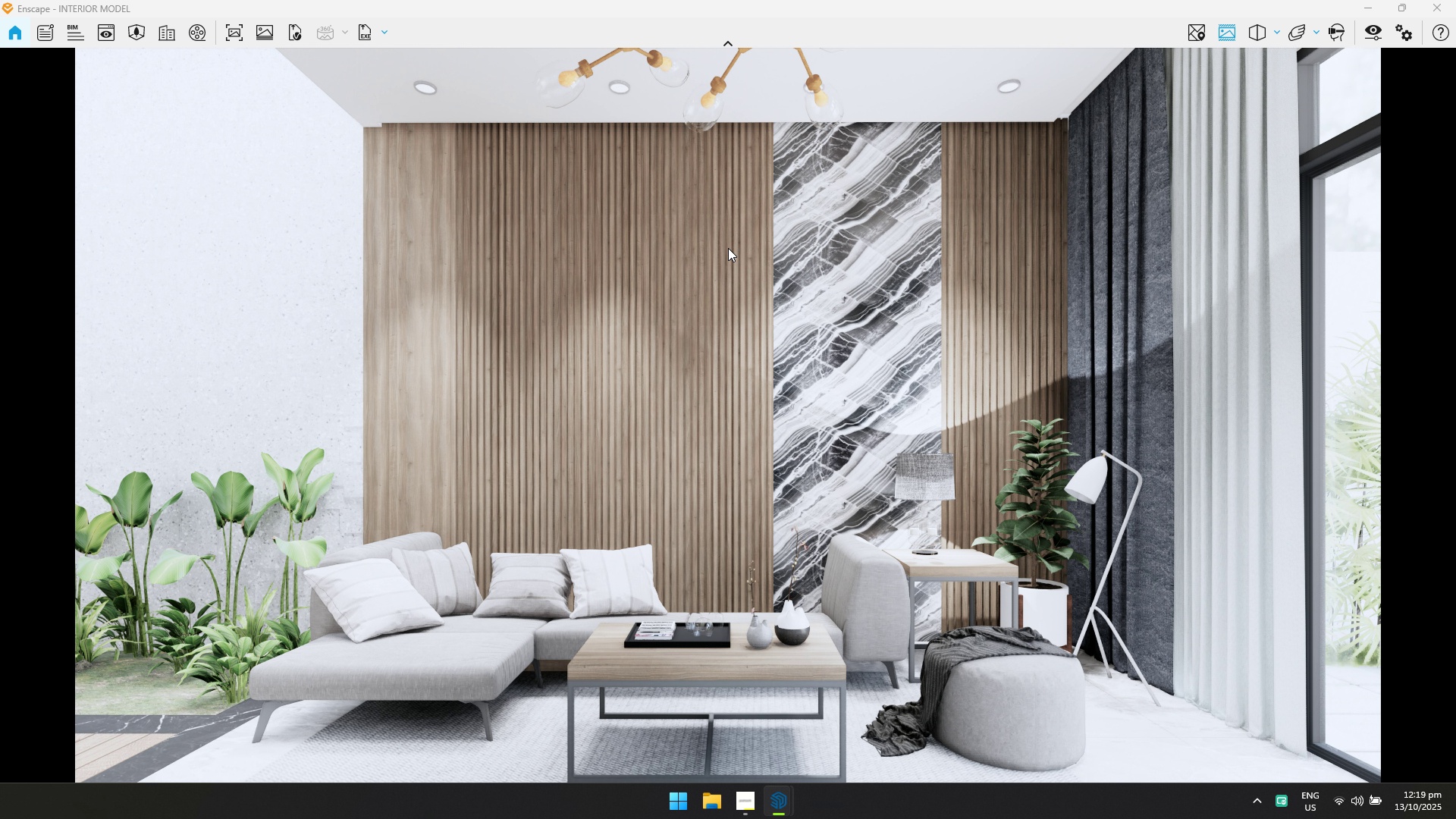 
wait(8.09)
 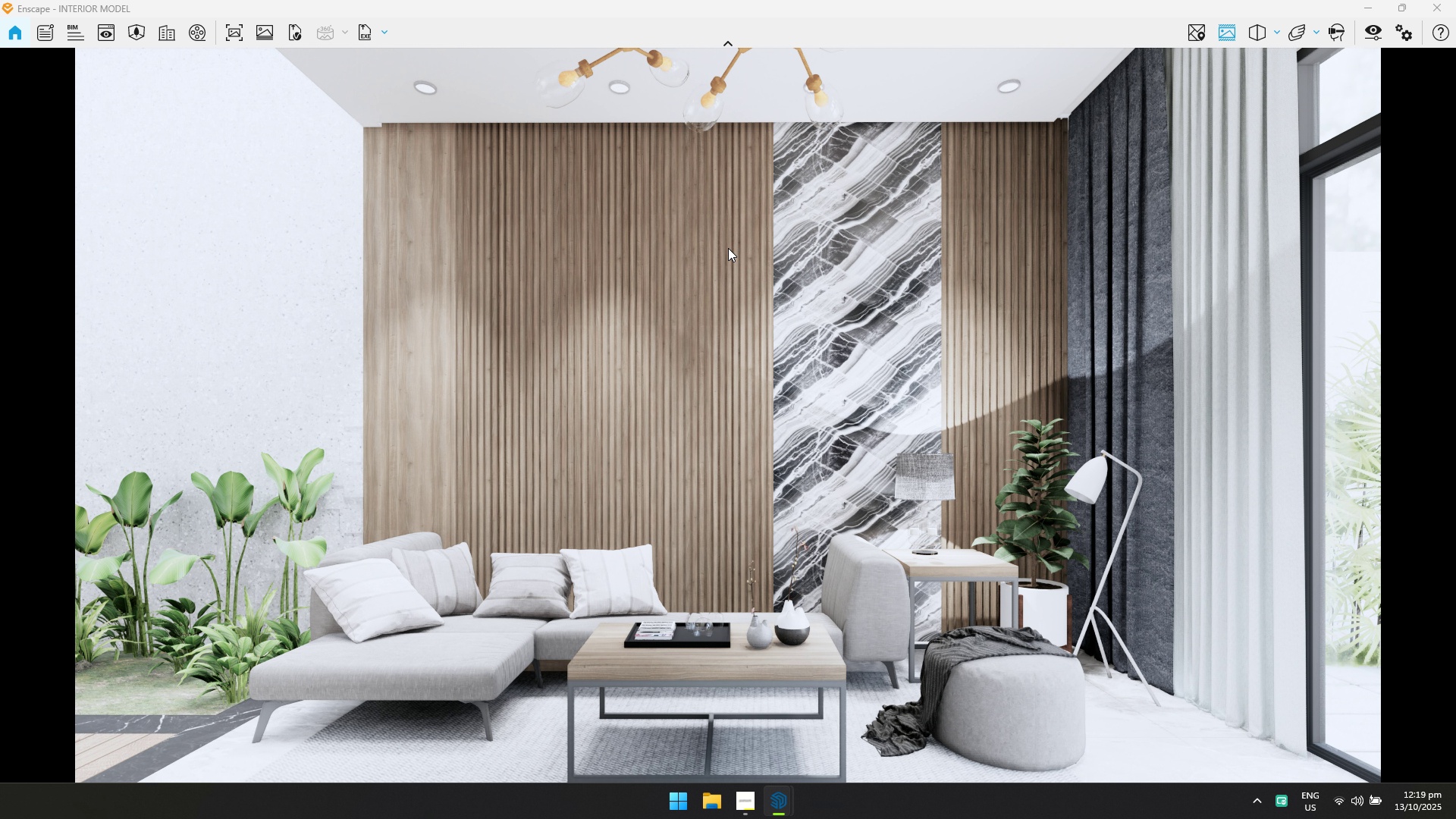 
key(Alt+AltLeft)
 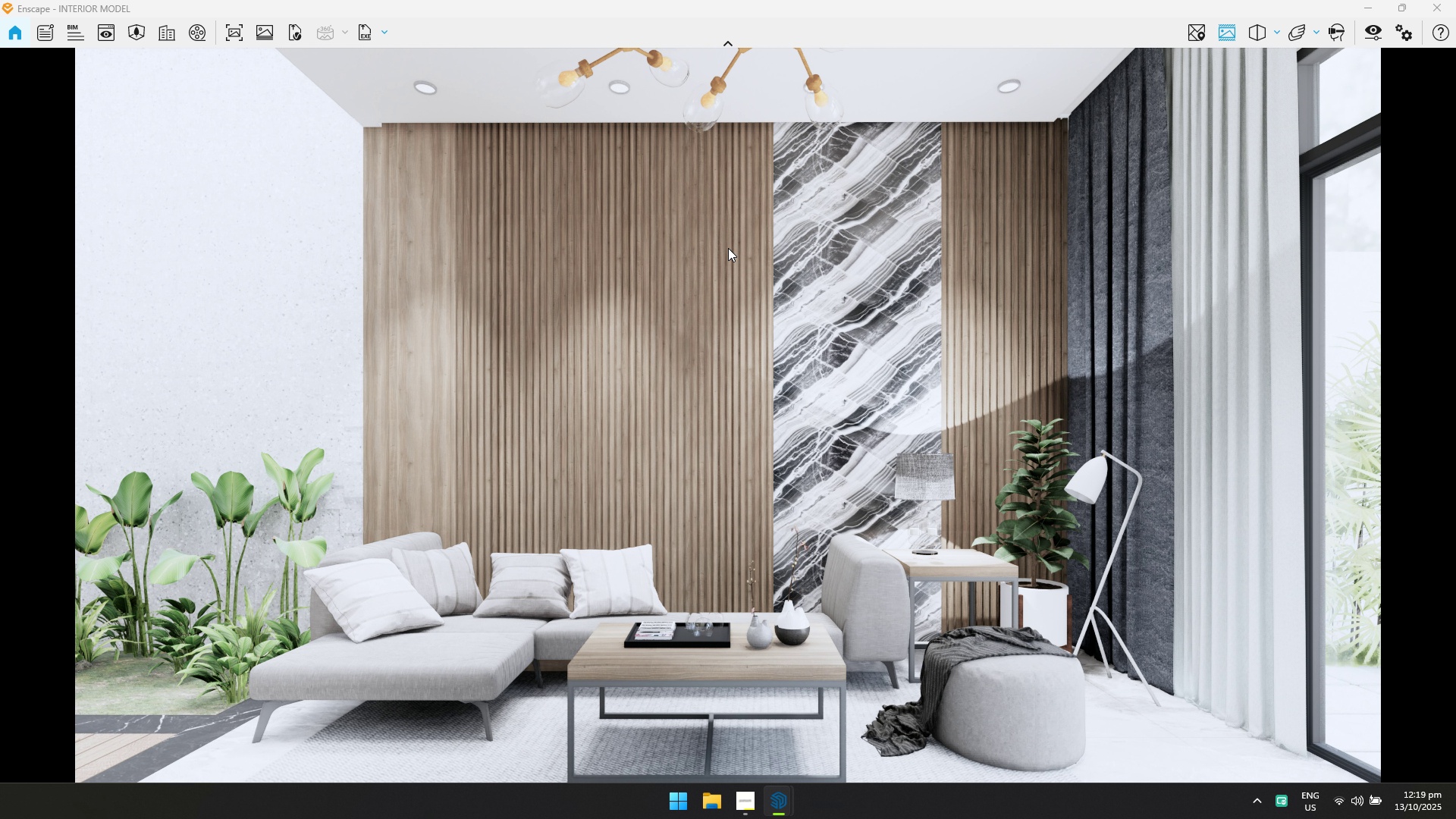 
key(Alt+Tab)
 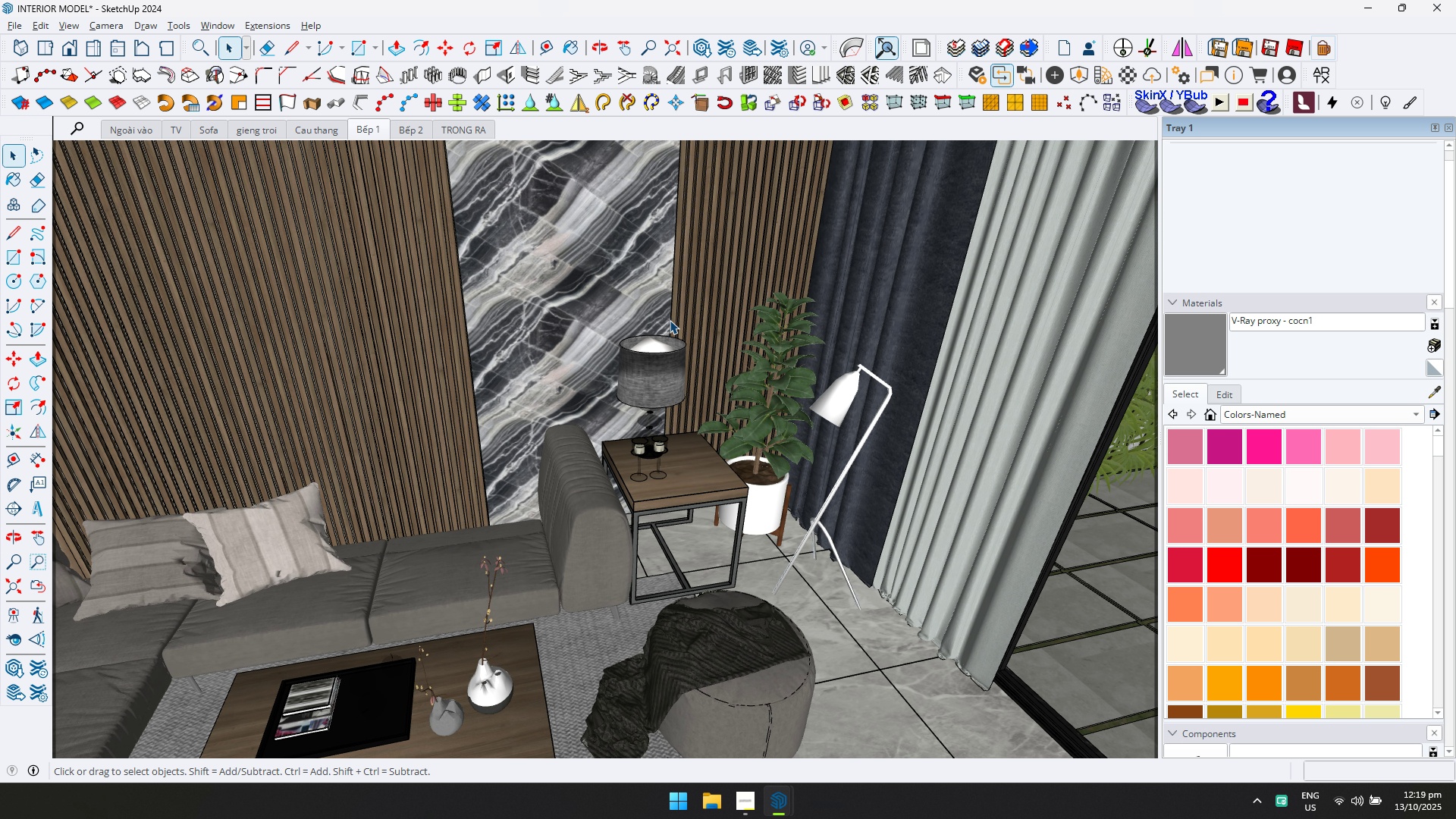 
scroll: coordinate [500, 451], scroll_direction: up, amount: 3.0